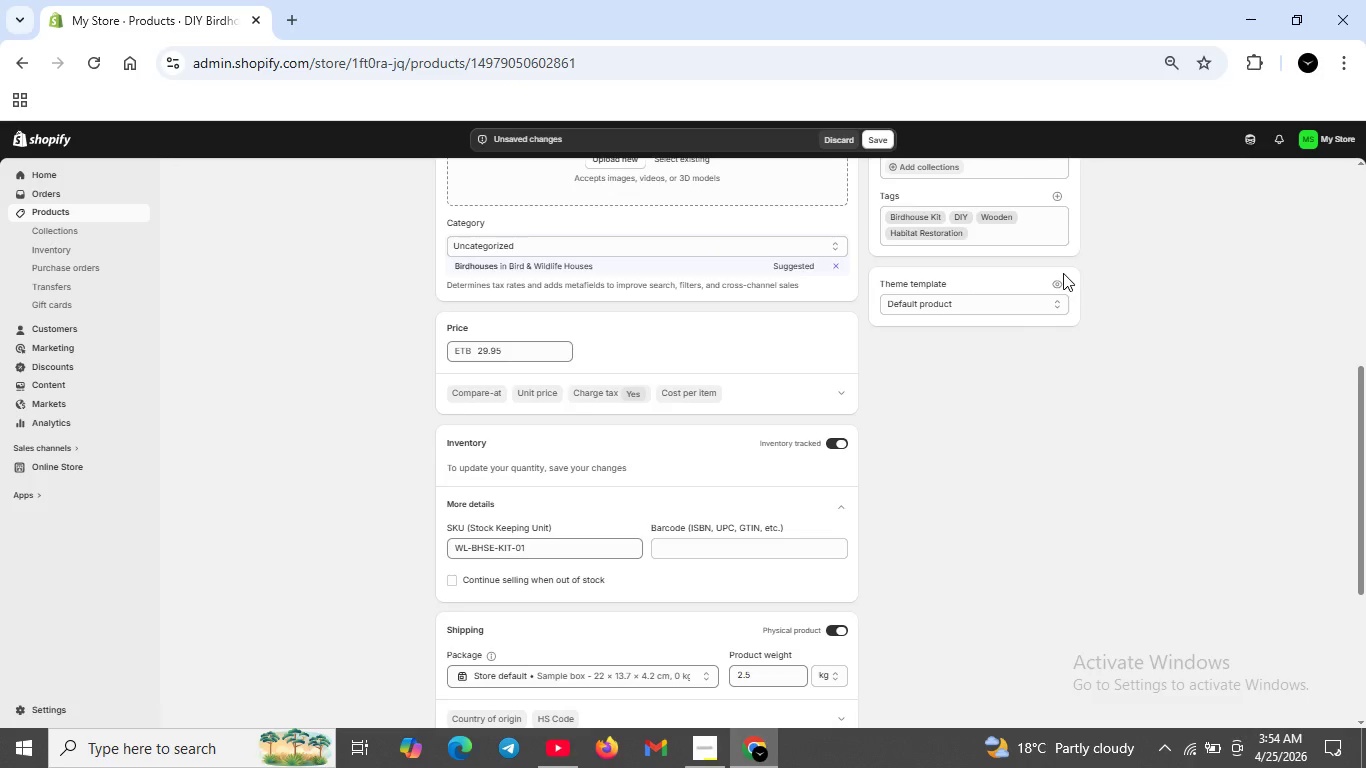 
scroll: coordinate [1055, 276], scroll_direction: up, amount: 3.0
 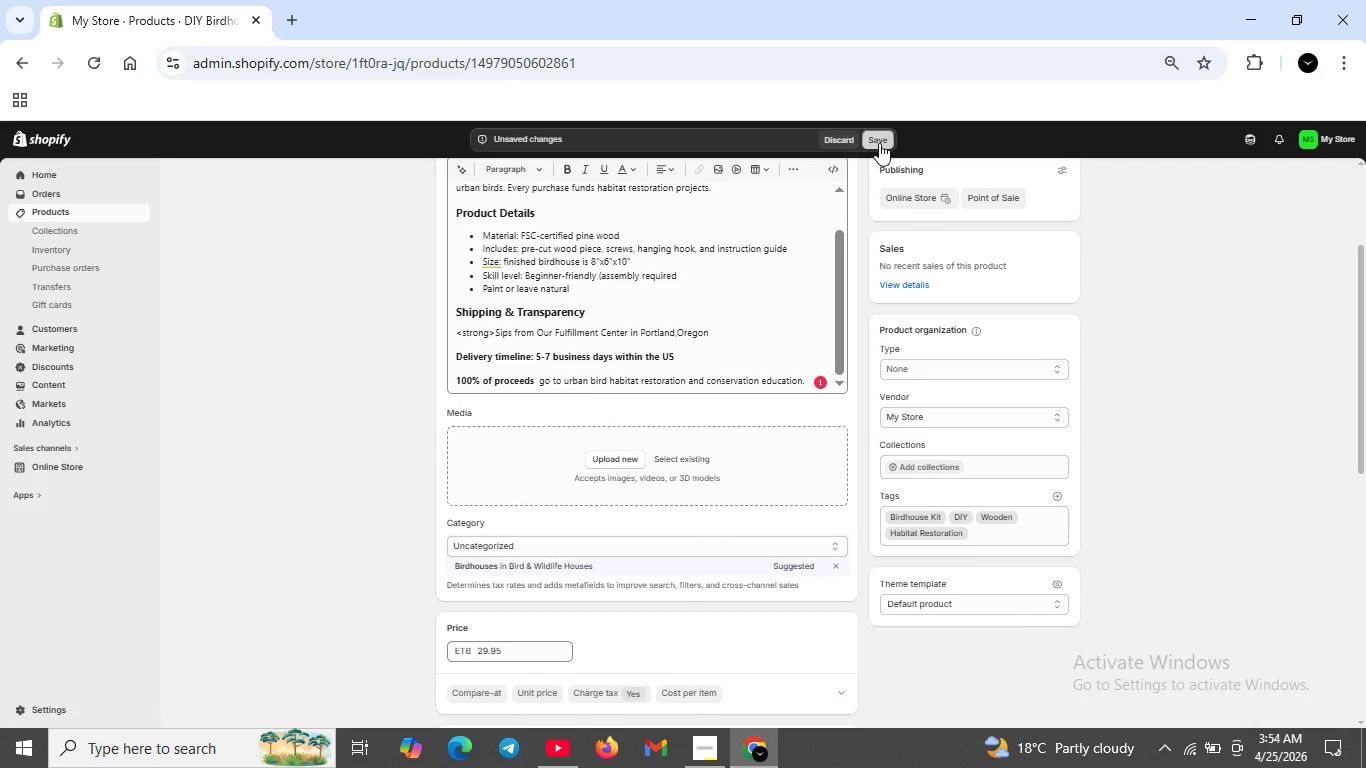 
left_click([879, 143])
 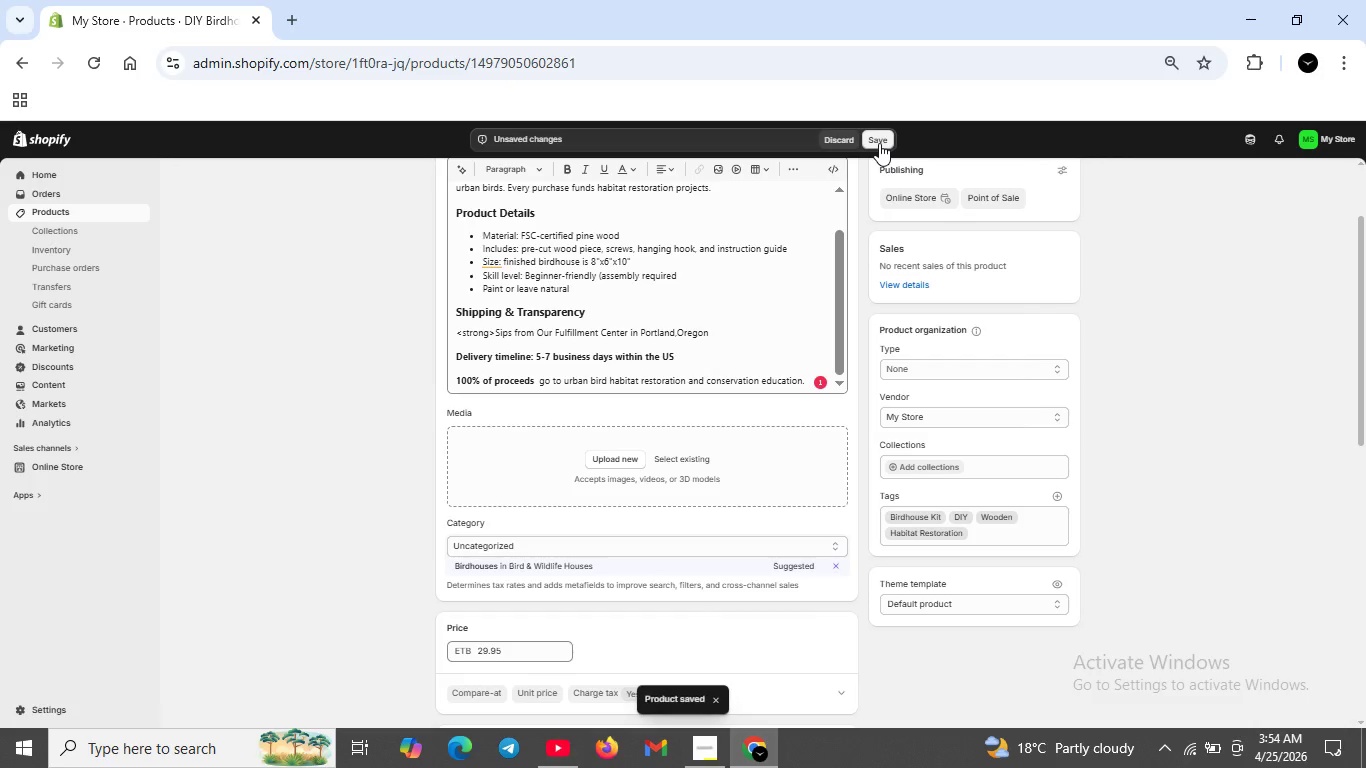 
wait(10.72)
 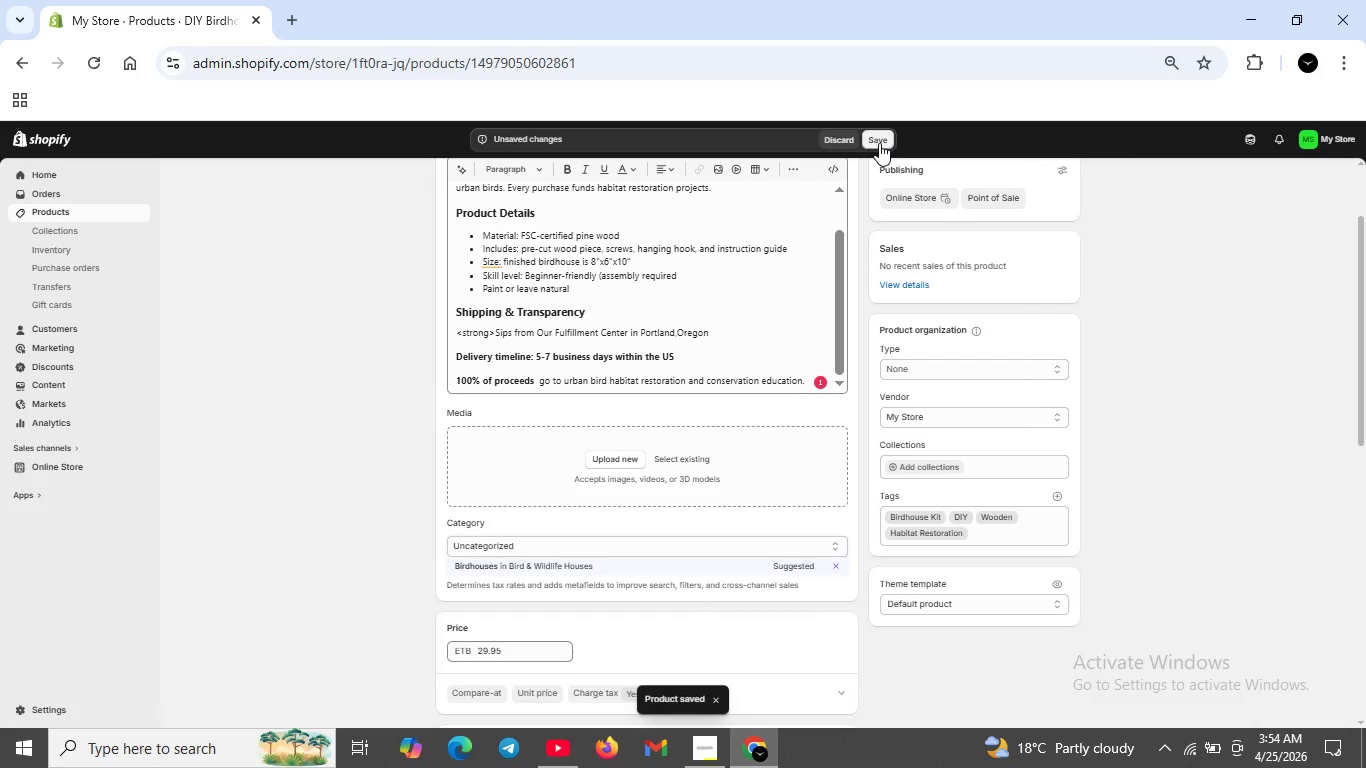 
scroll: coordinate [645, 267], scroll_direction: up, amount: 3.0
 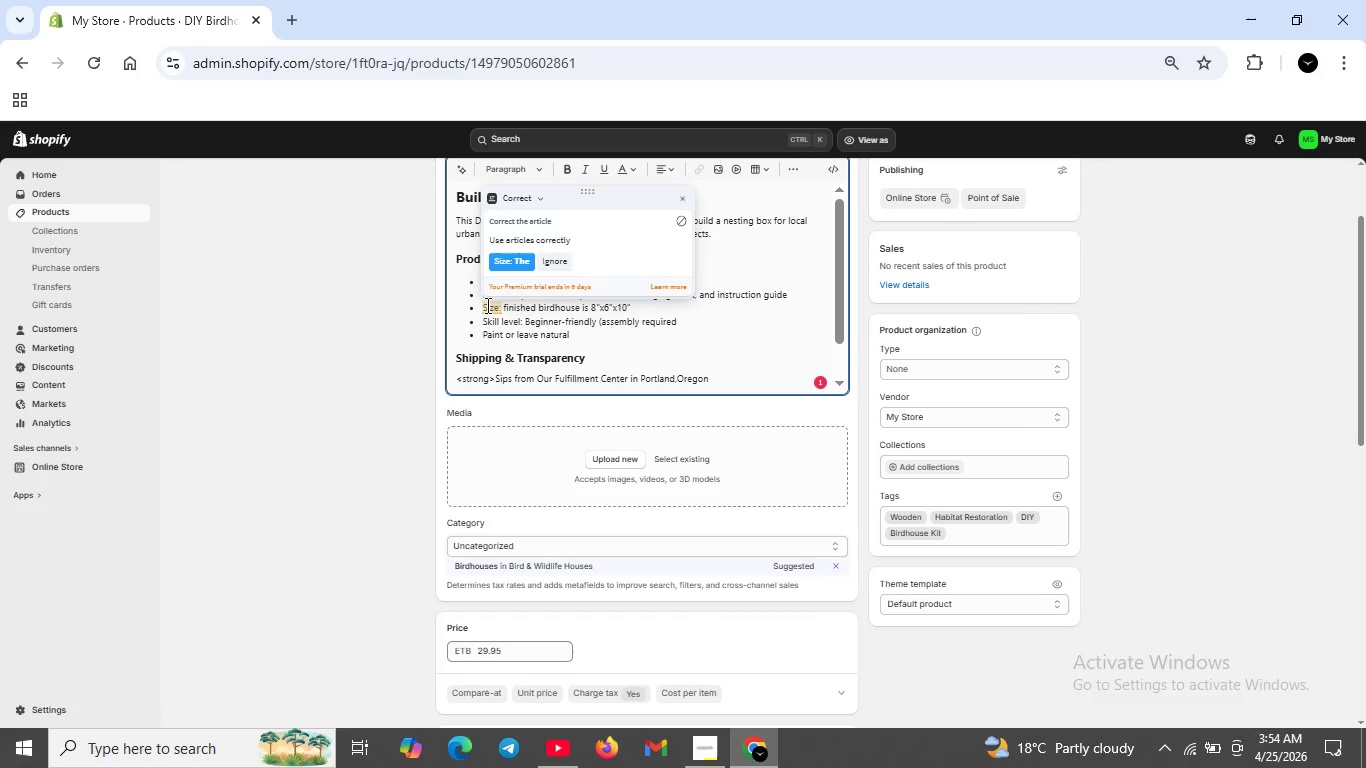 
left_click([486, 305])
 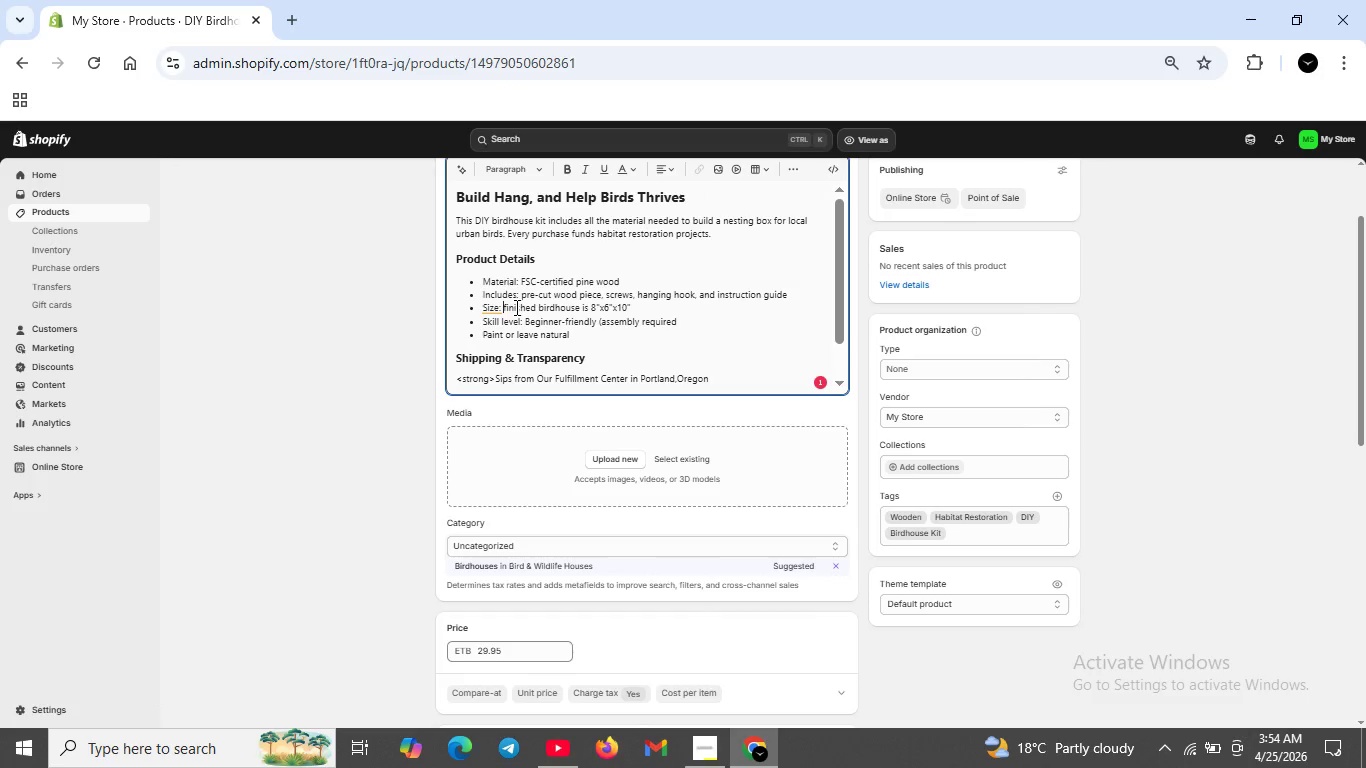 
left_click([502, 307])
 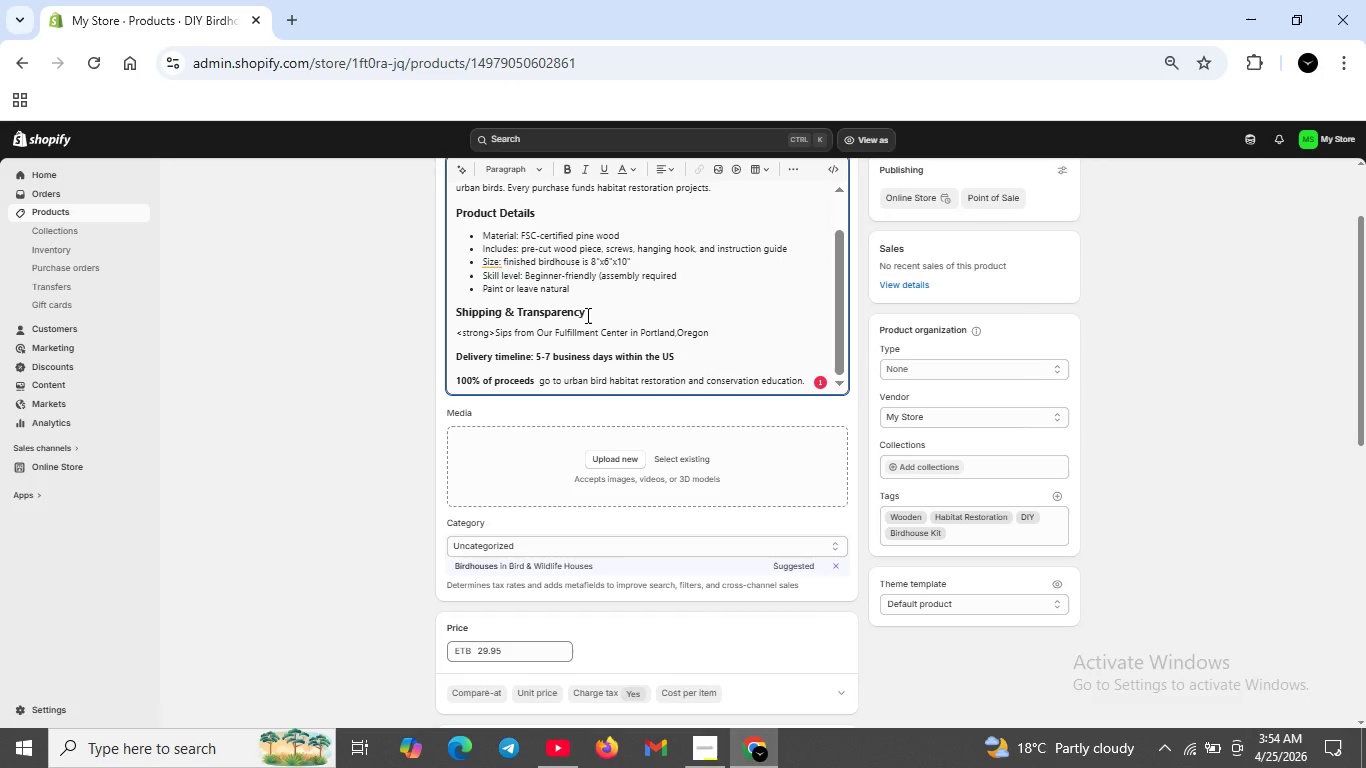 
scroll: coordinate [584, 311], scroll_direction: none, amount: 0.0
 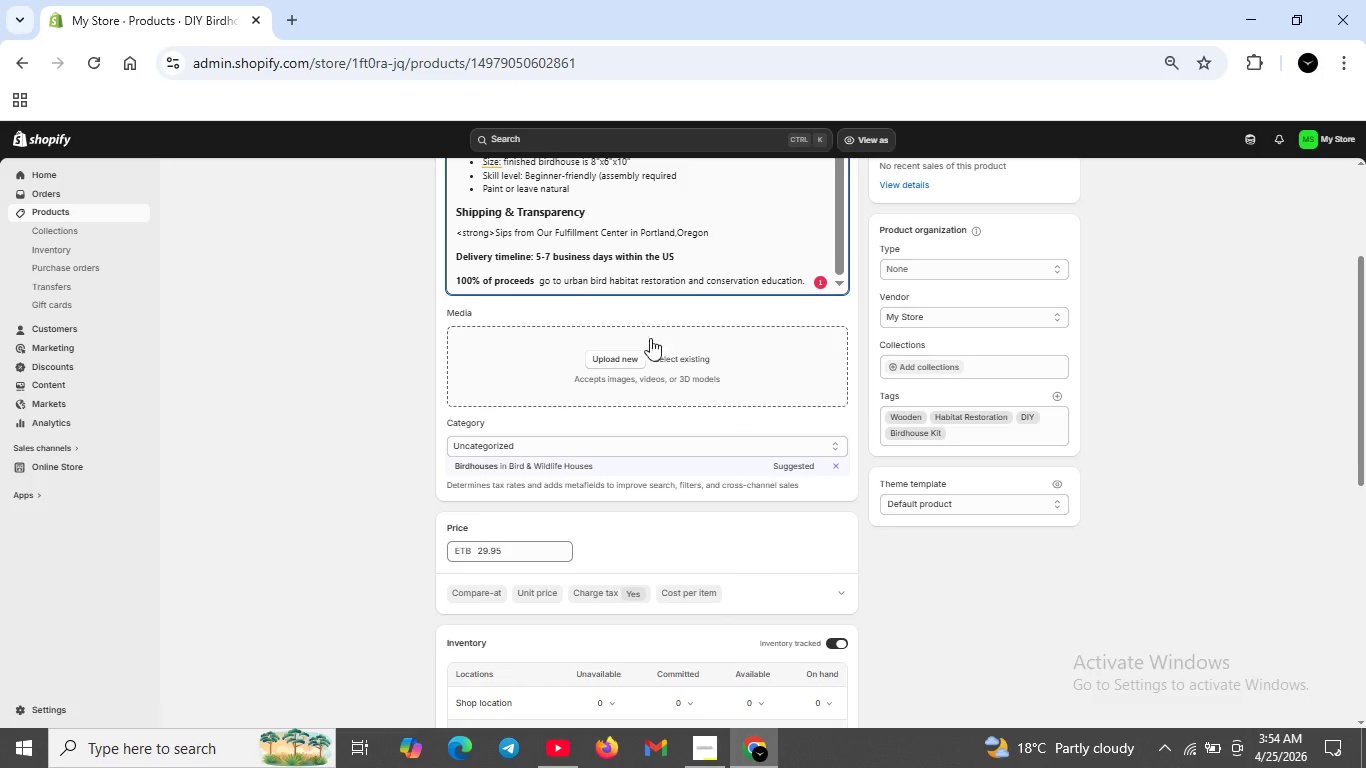 
scroll: coordinate [661, 366], scroll_direction: down, amount: 4.0
 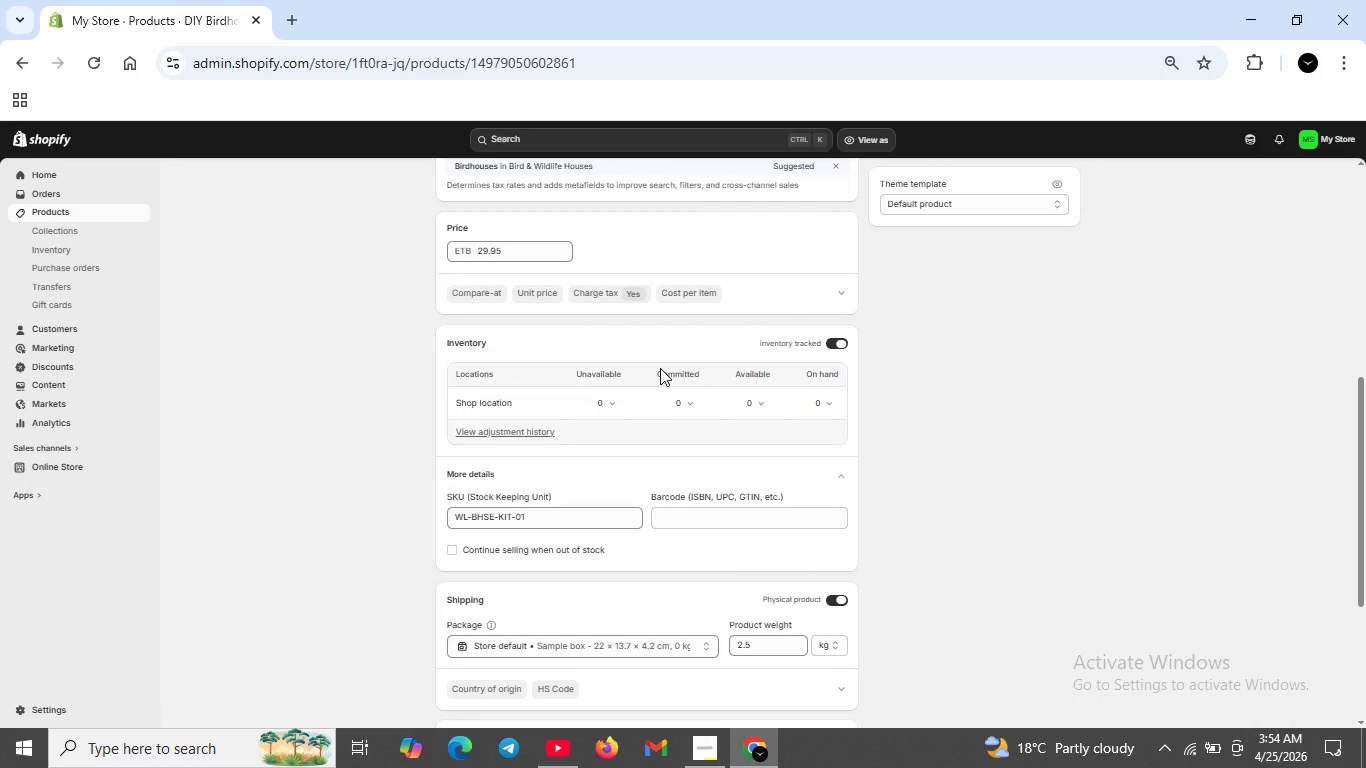 
wait(12.25)
 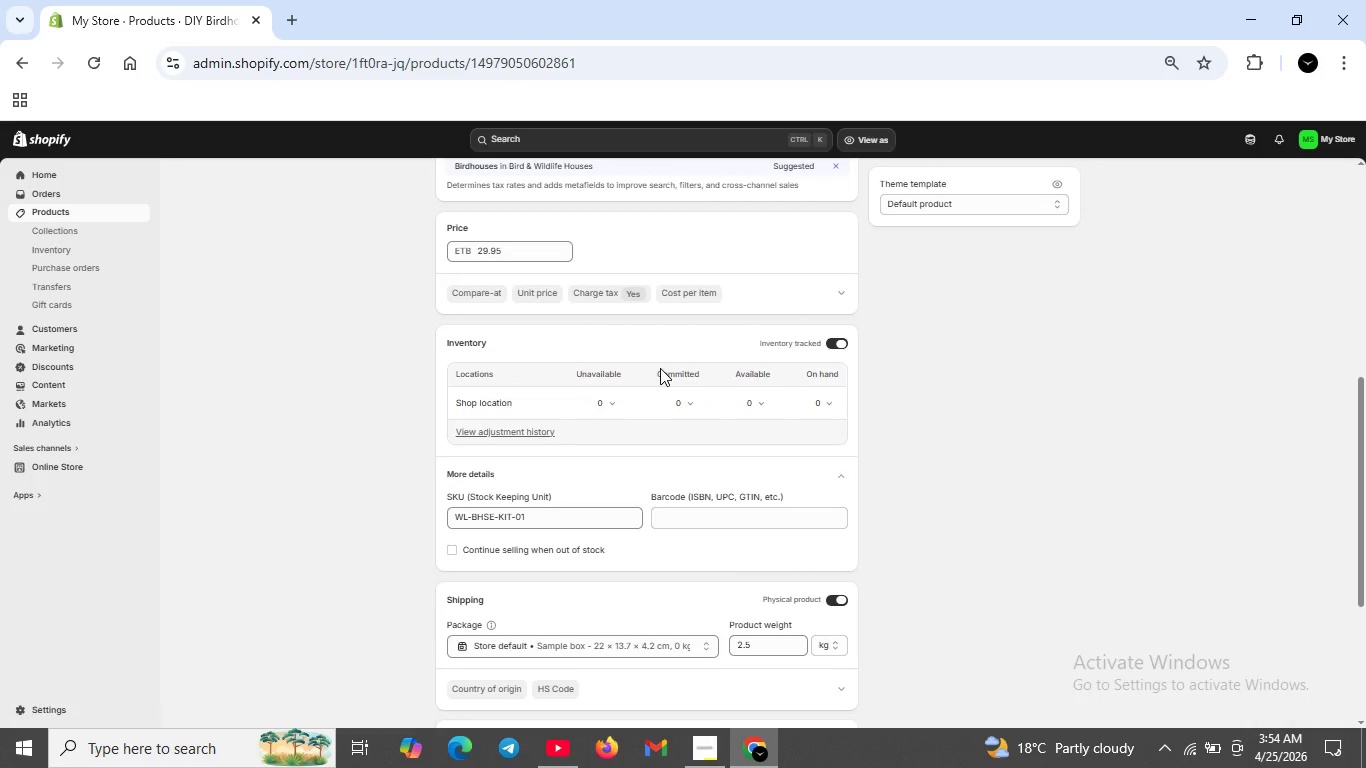 
scroll: coordinate [506, 466], scroll_direction: down, amount: 3.0
 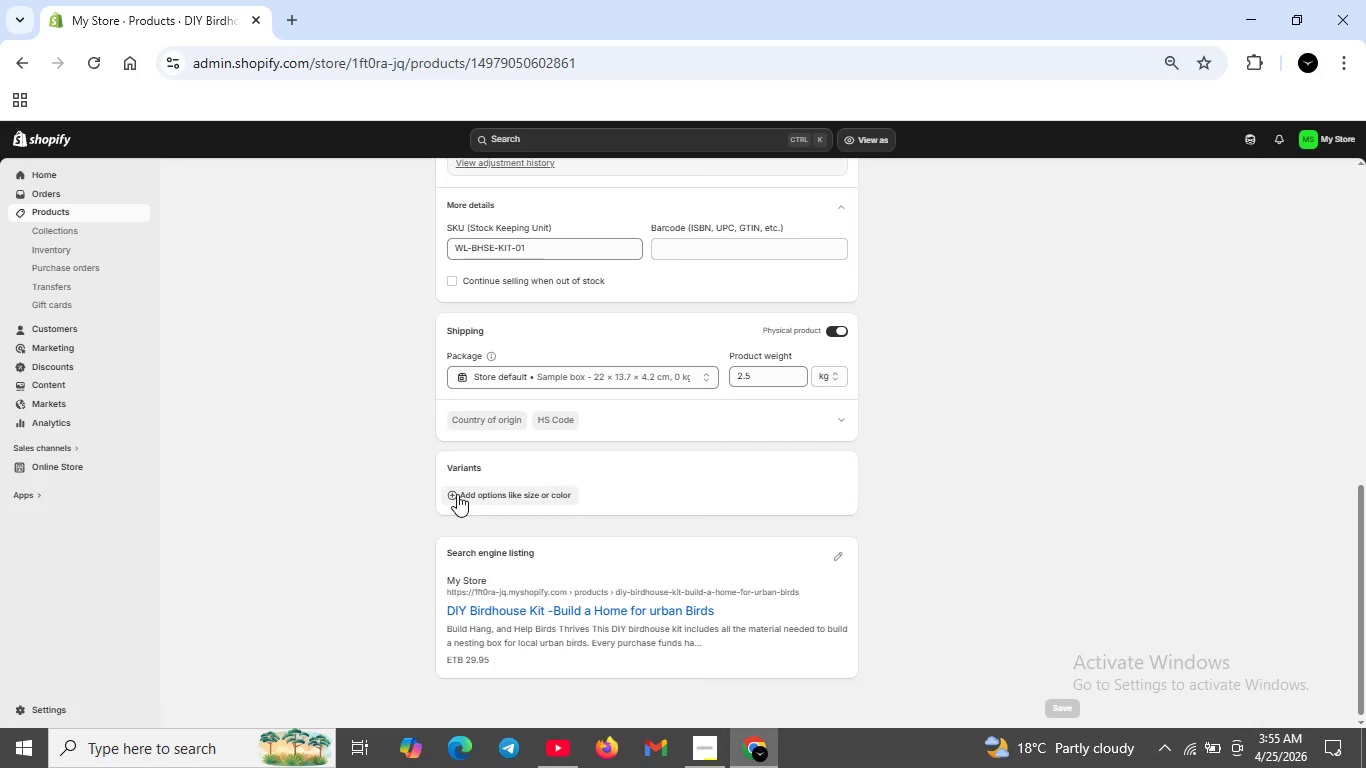 
left_click([457, 494])
 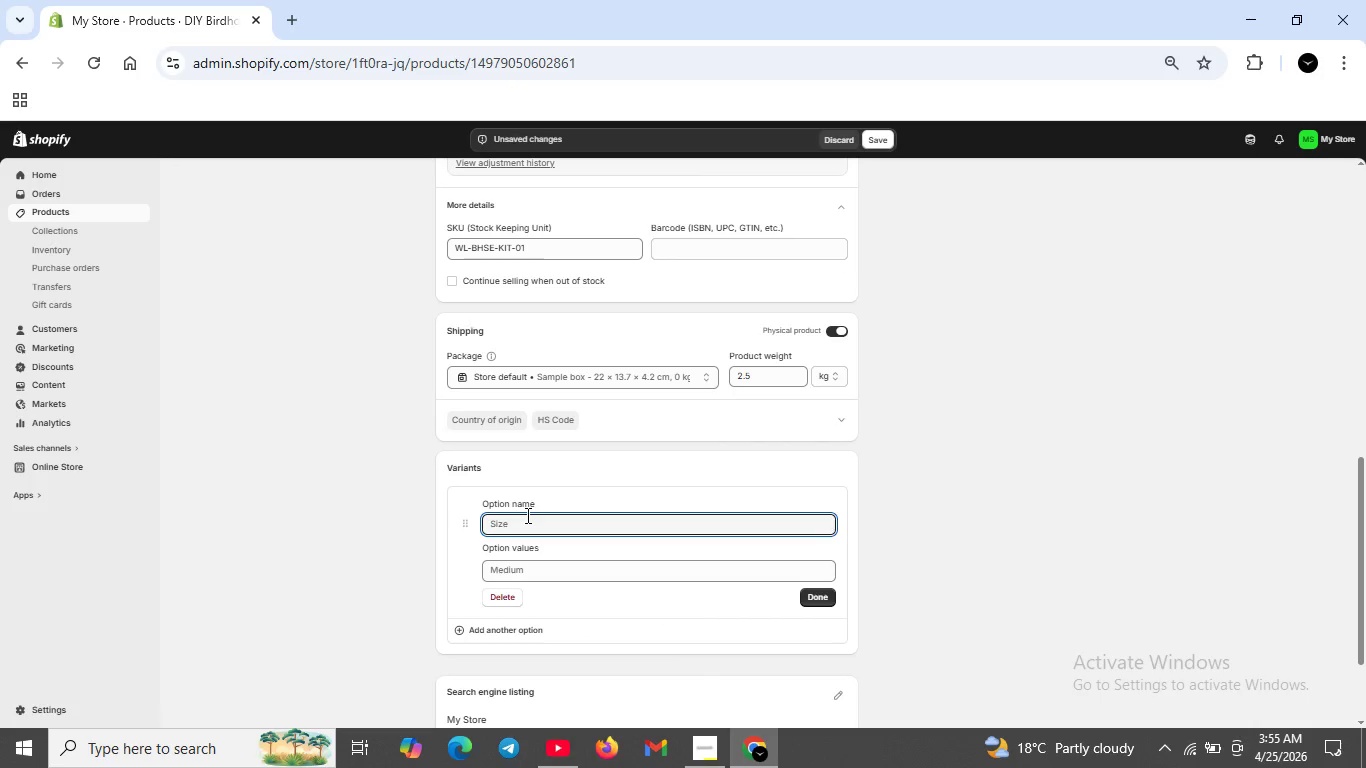 
left_click([526, 515])
 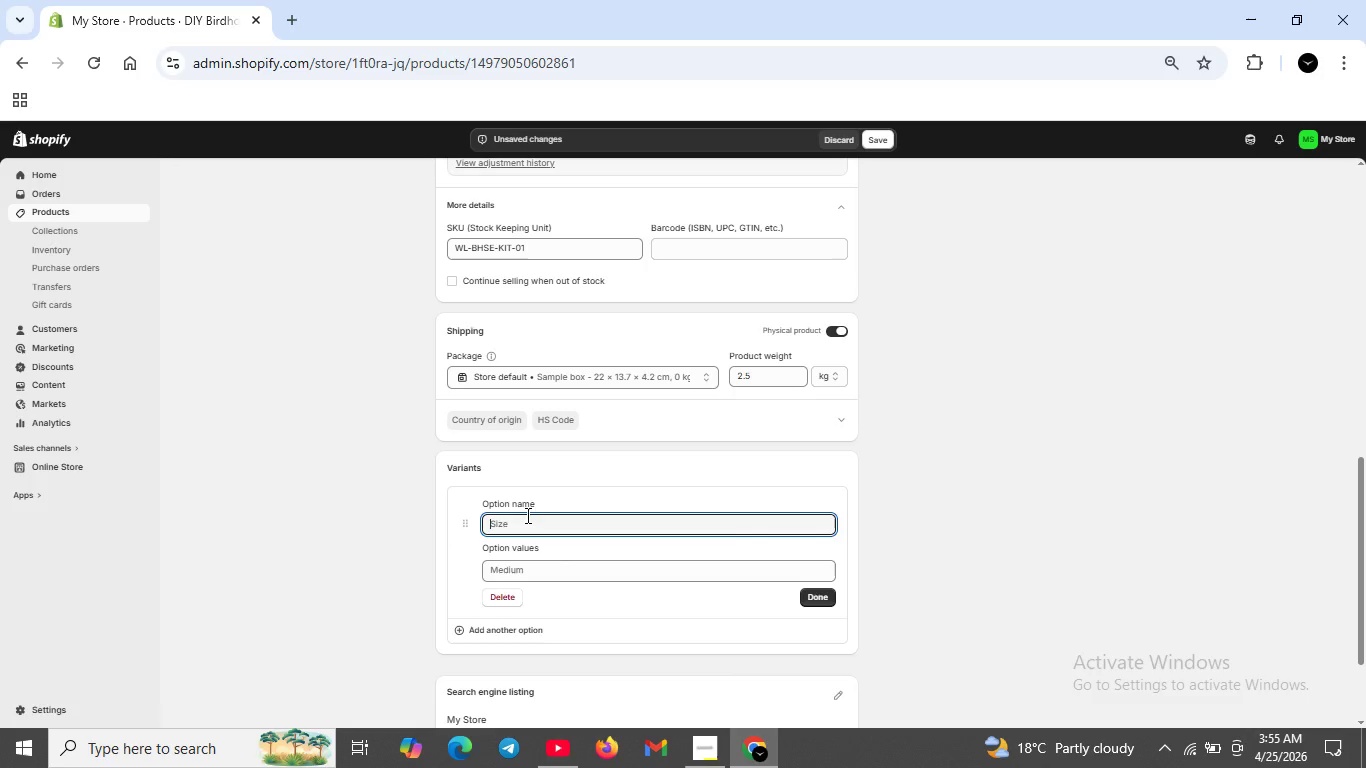 
wait(5.56)
 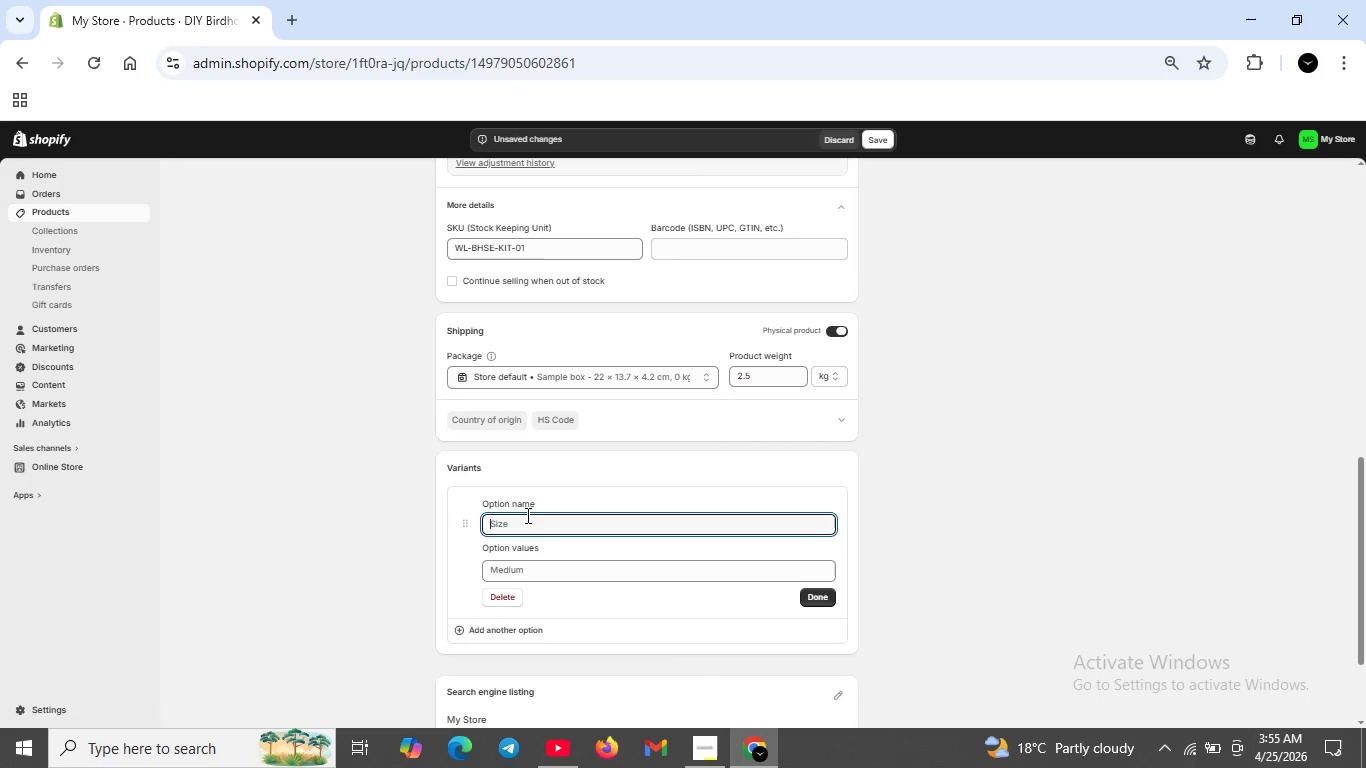 
type(Assembly I)
key(Backspace)
type(Option )
 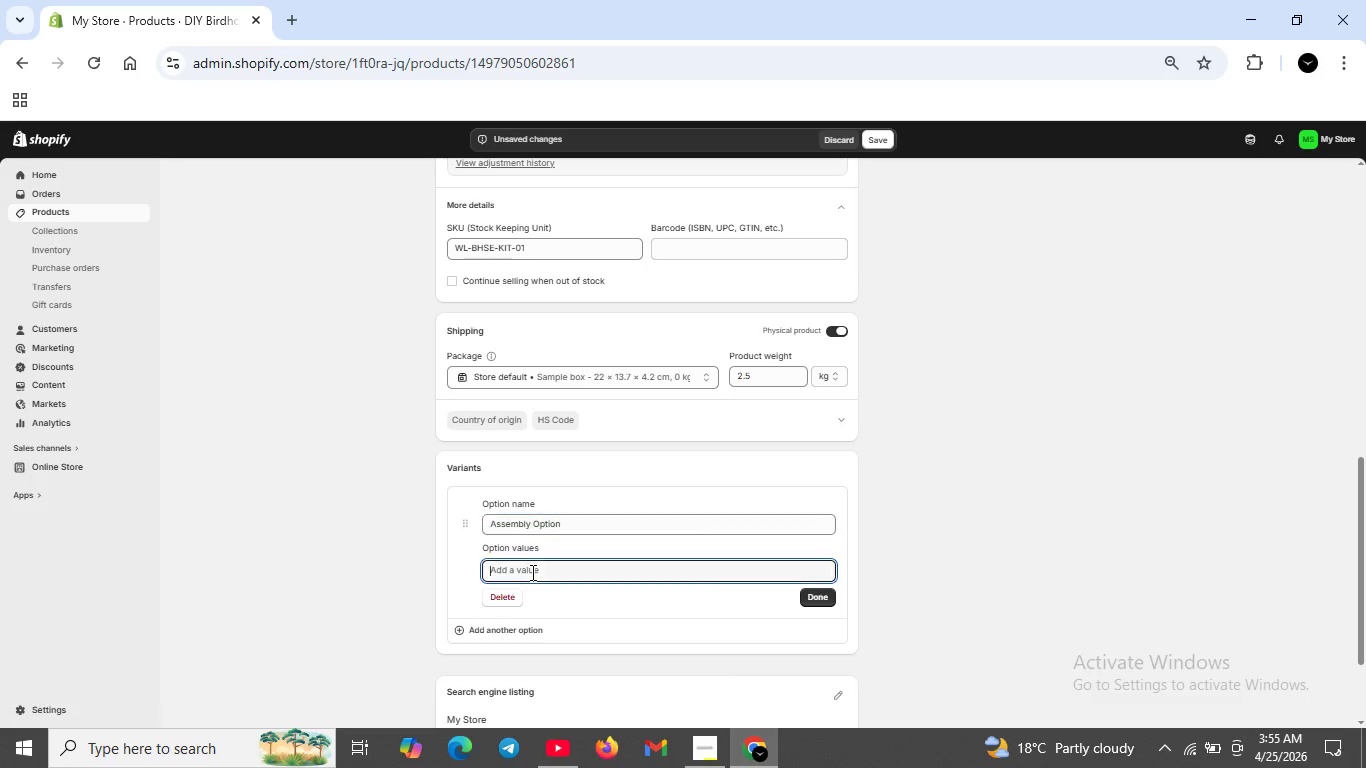 
left_click([531, 572])
 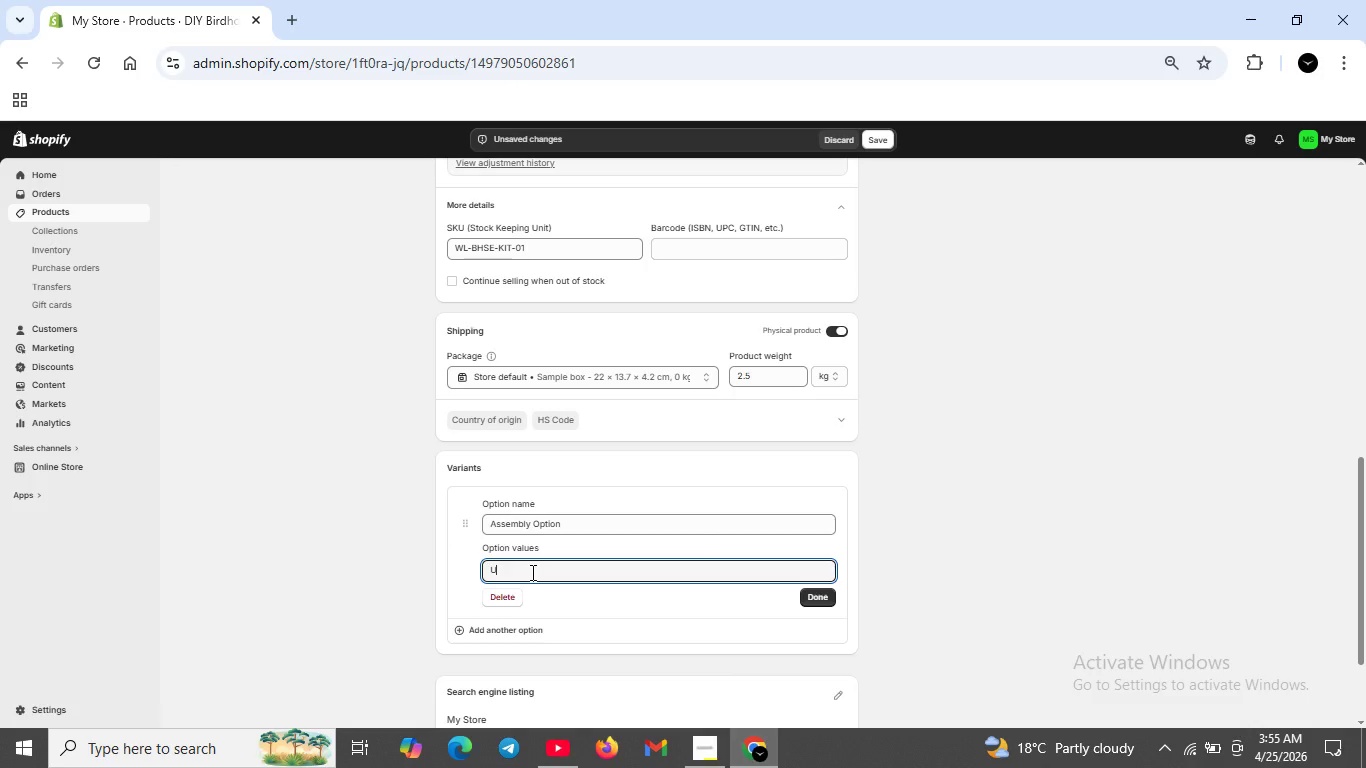 
type(Unassemn)
key(Backspace)
type(bled Kit(DIY))
 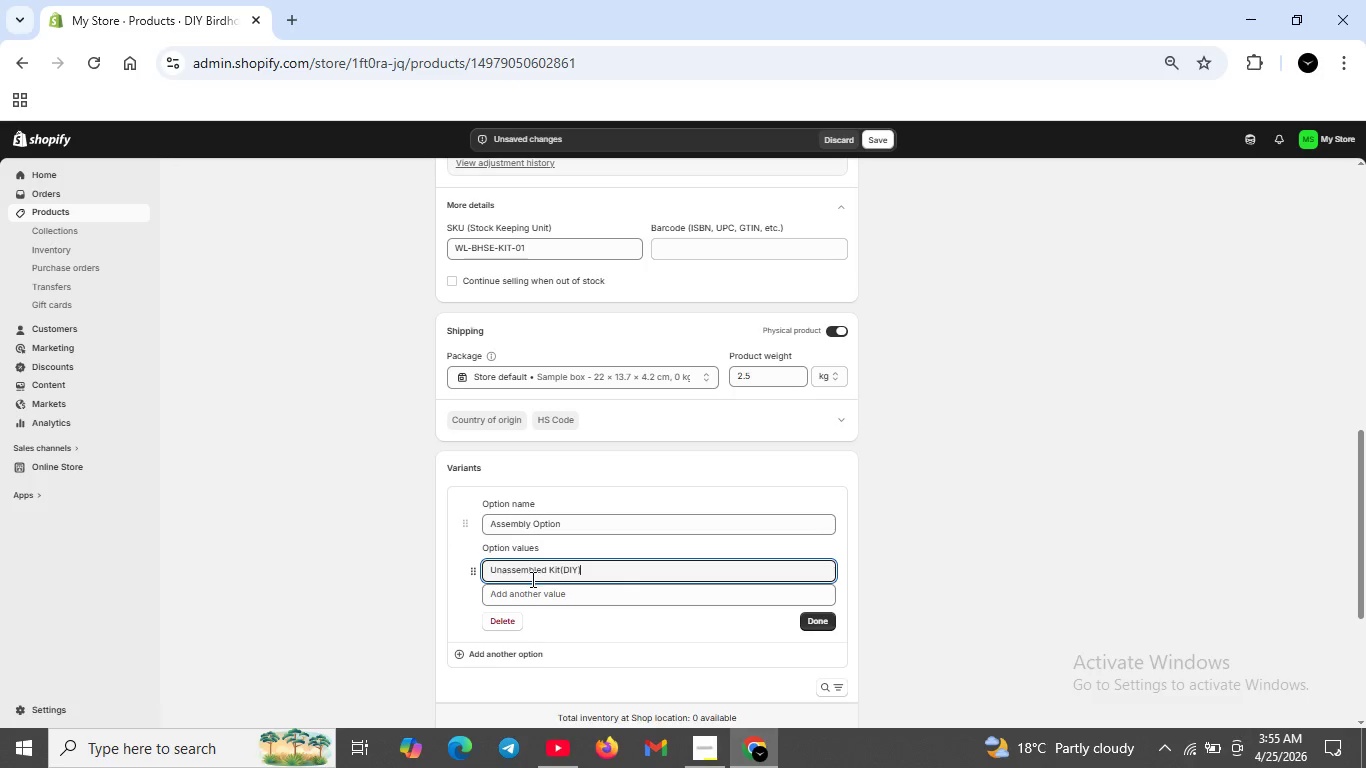 
left_click([561, 570])
 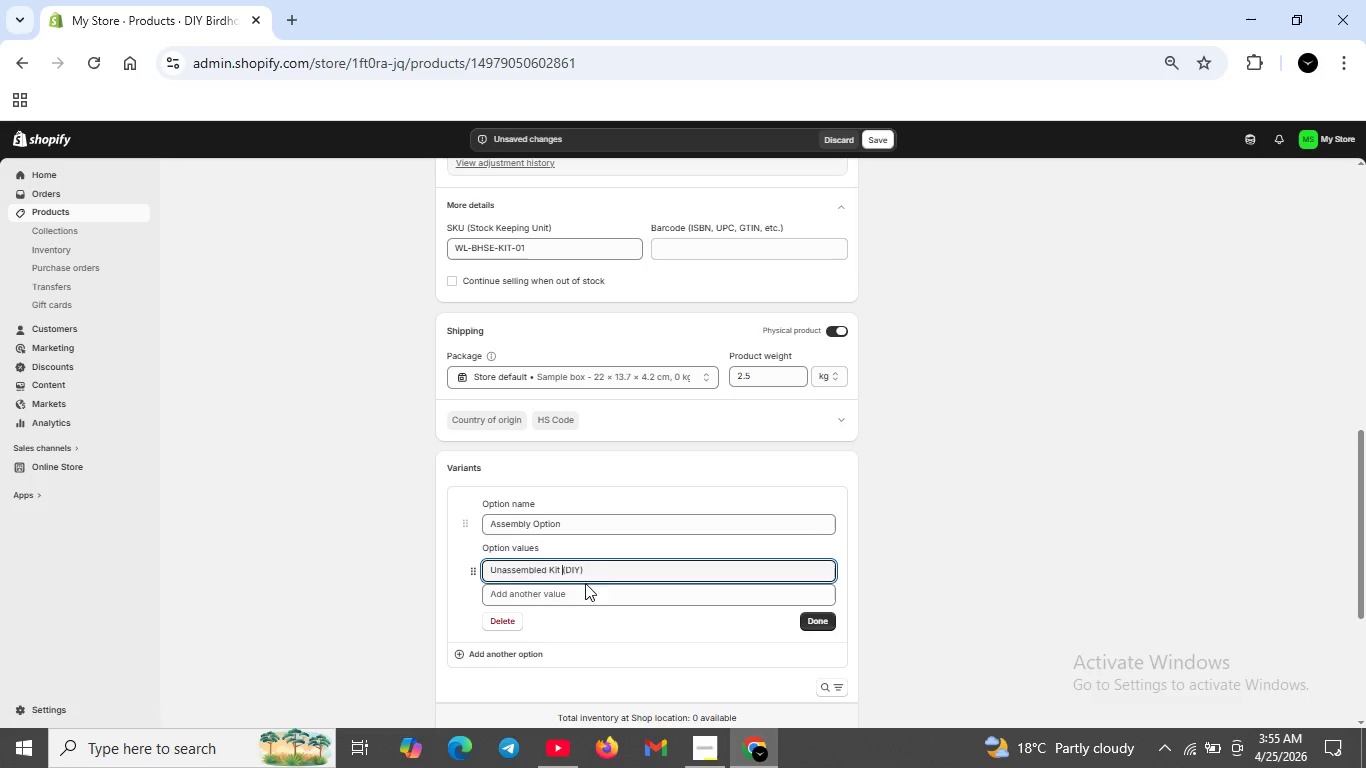 
key(Space)
 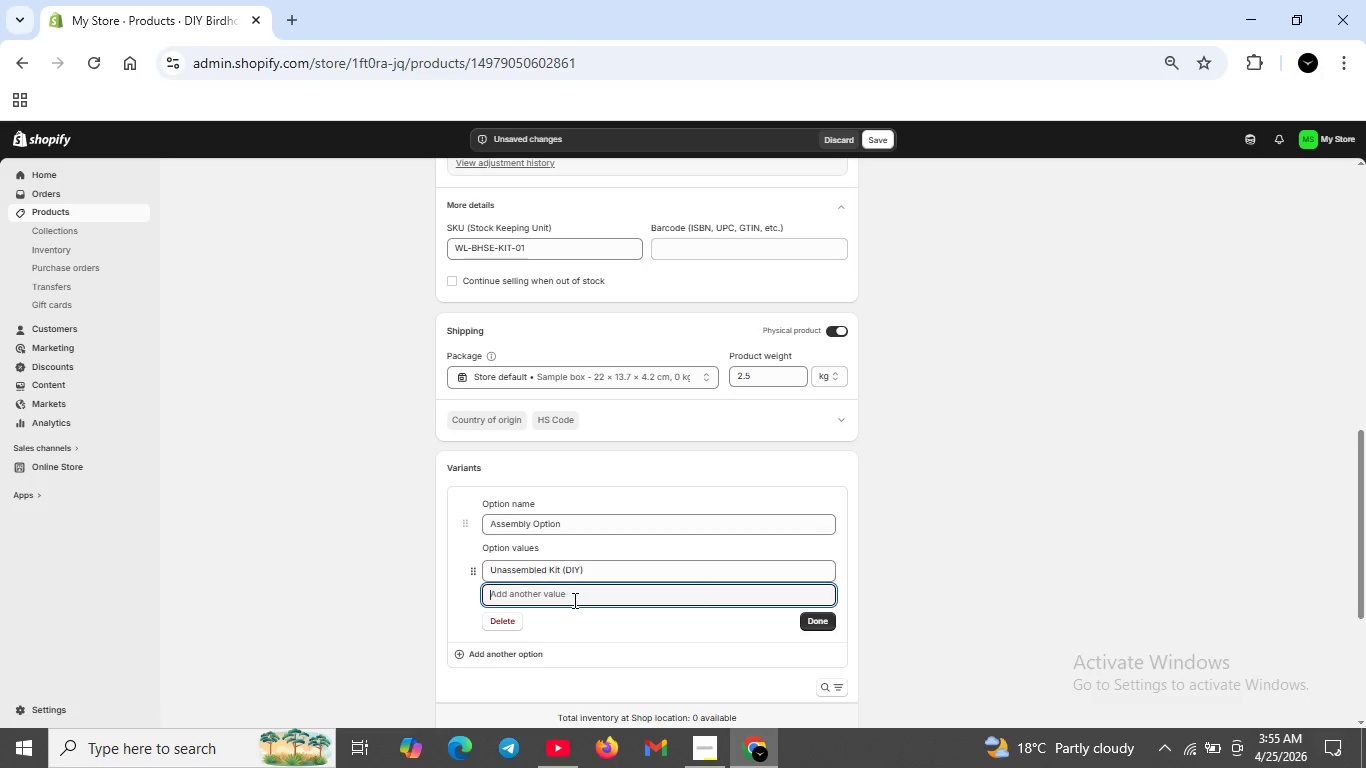 
left_click([573, 600])
 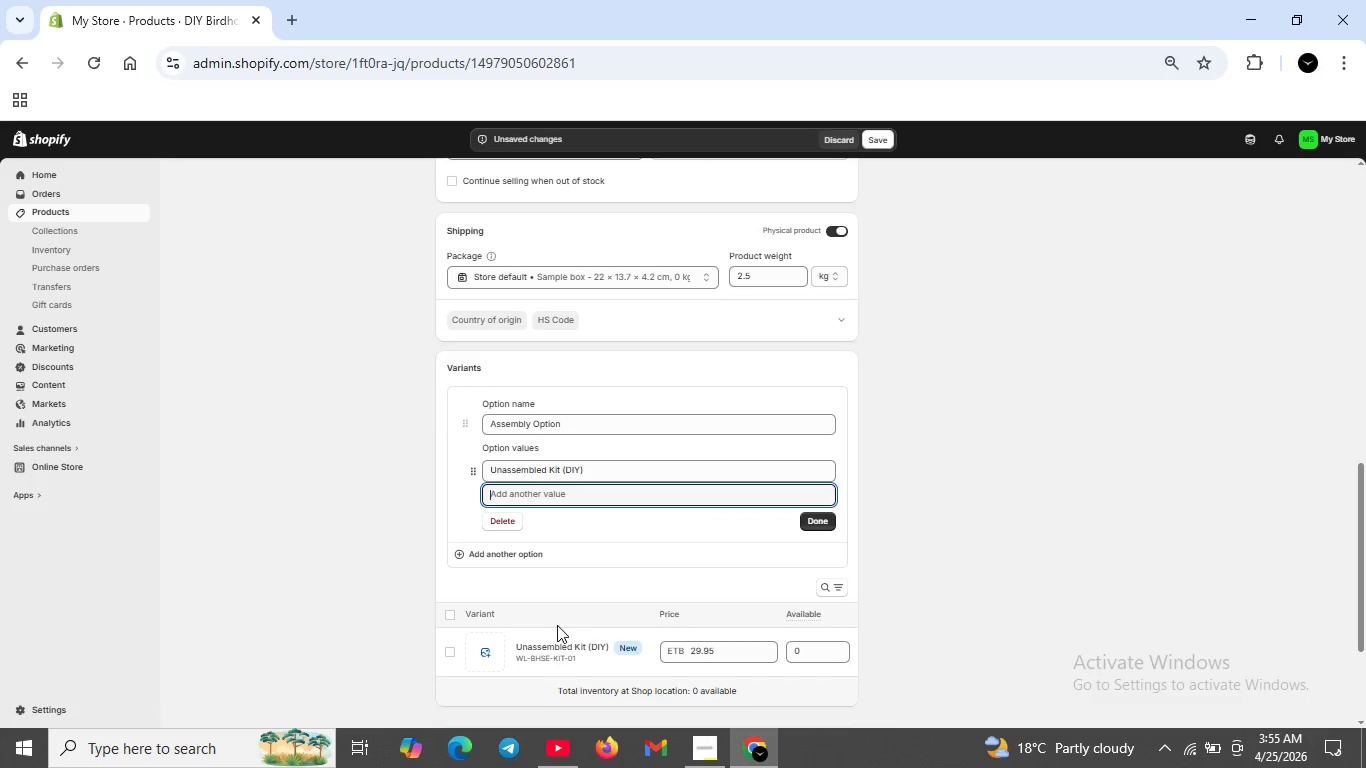 
scroll: coordinate [573, 600], scroll_direction: down, amount: 1.0
 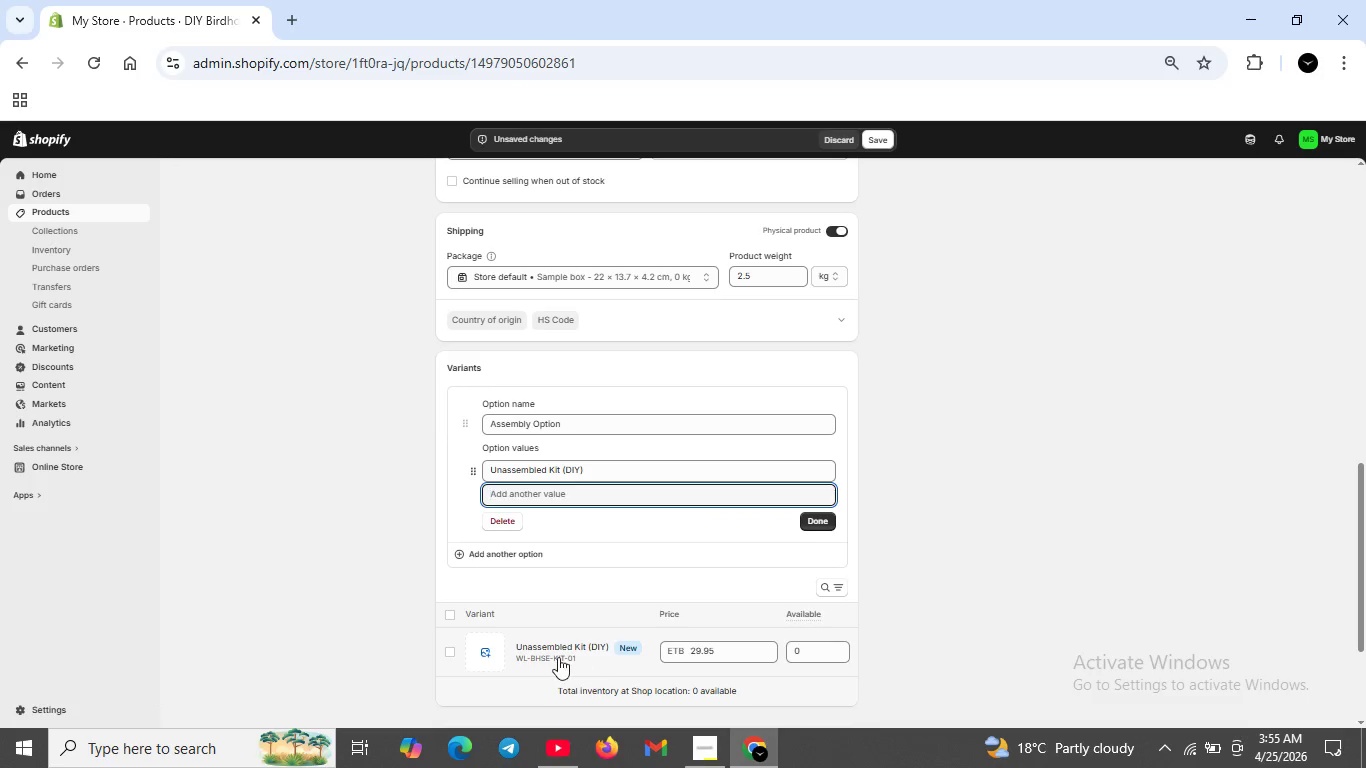 
mouse_move([553, 633])
 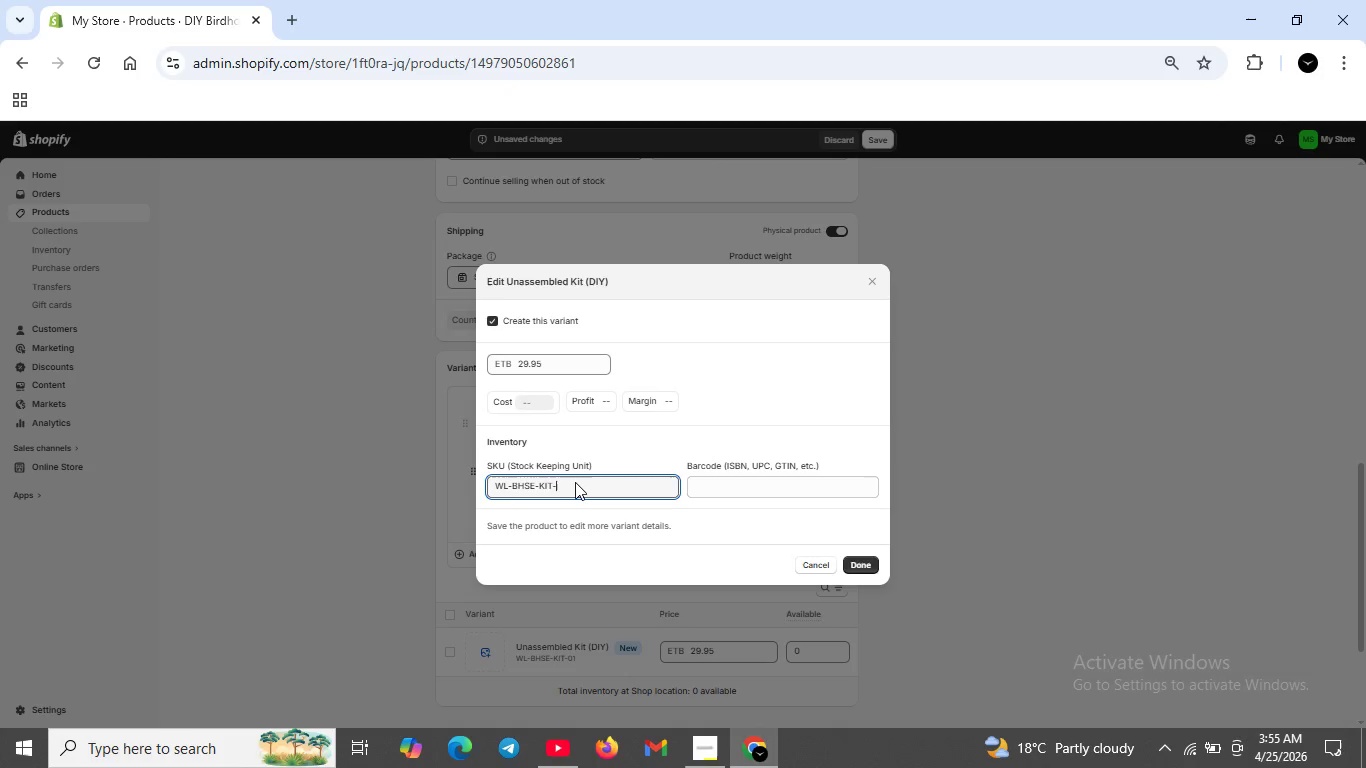 
key(Backspace)
key(Backspace)
key(Backspace)
key(Backspace)
key(Backspace)
key(Backspace)
type(DIY-01)
 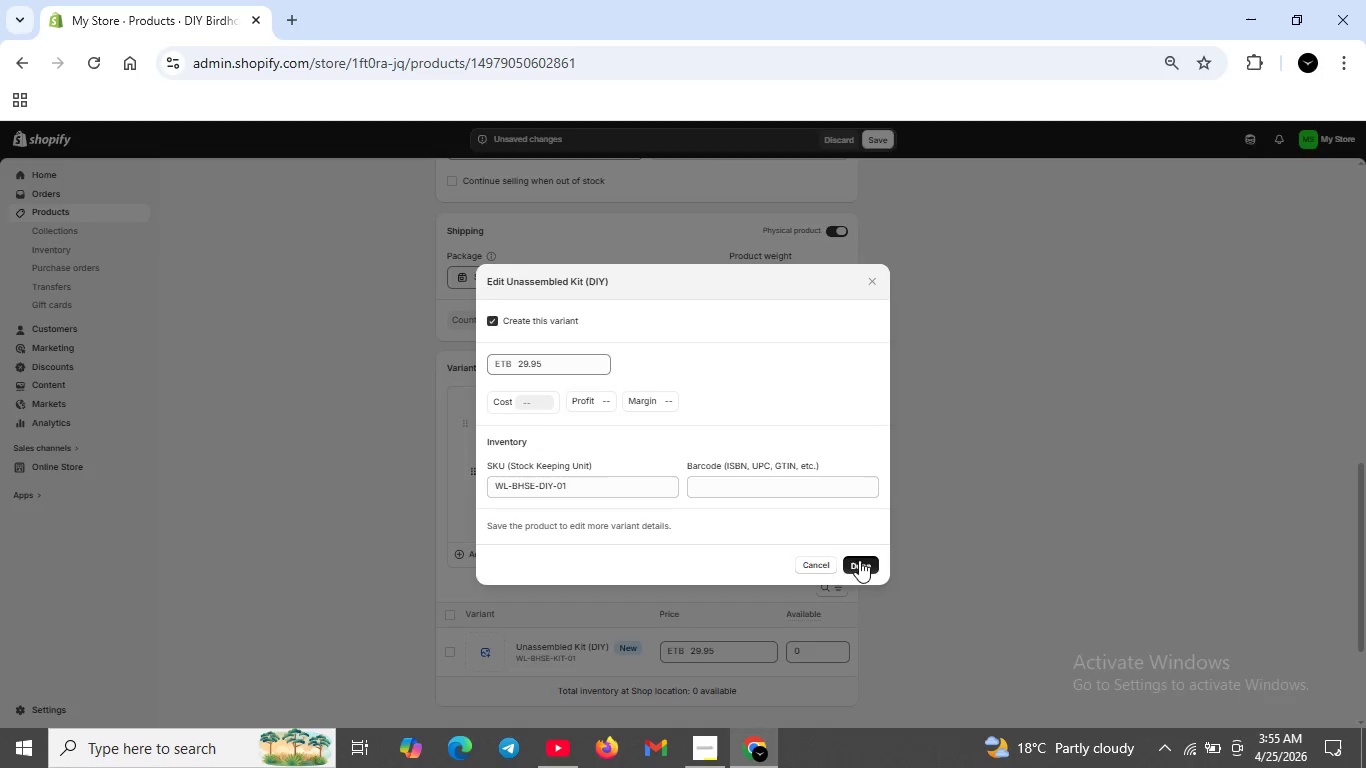 
left_click([860, 558])
 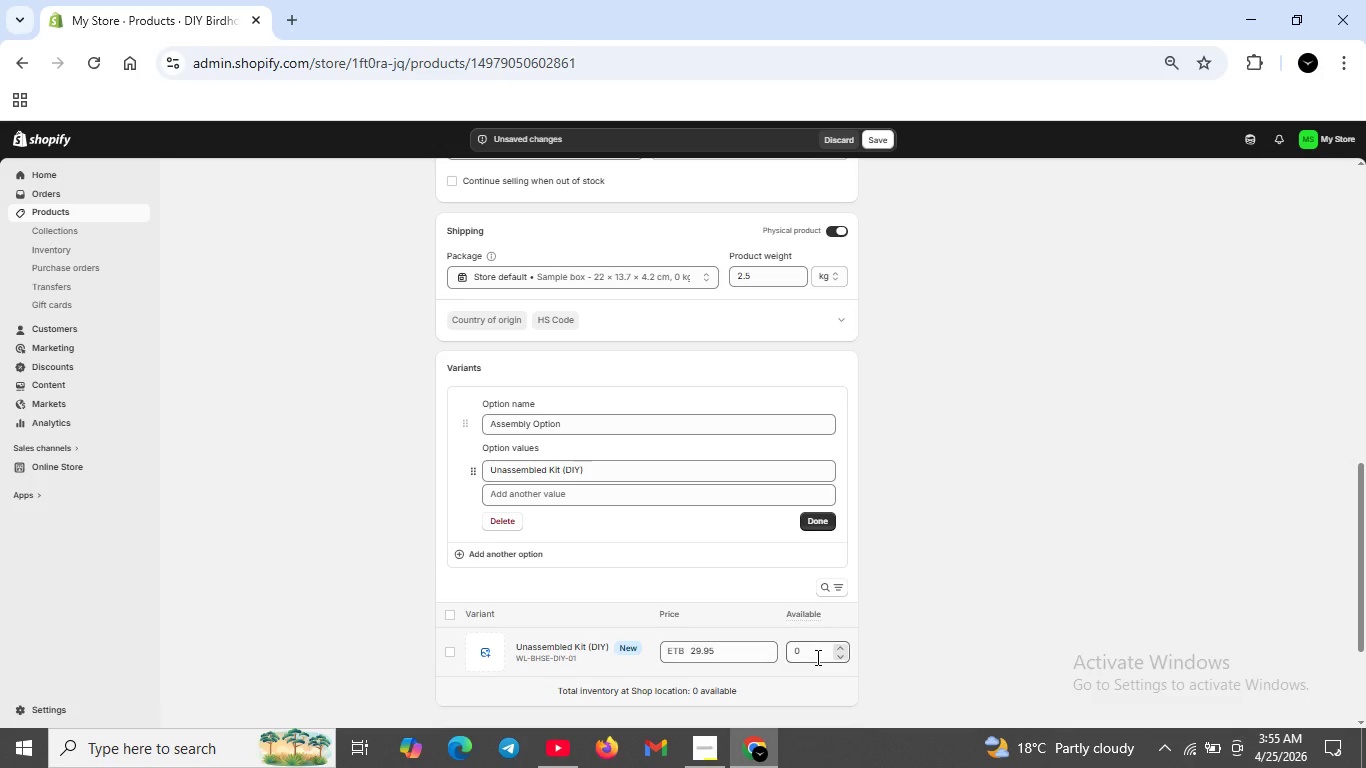 
double_click([818, 657])
 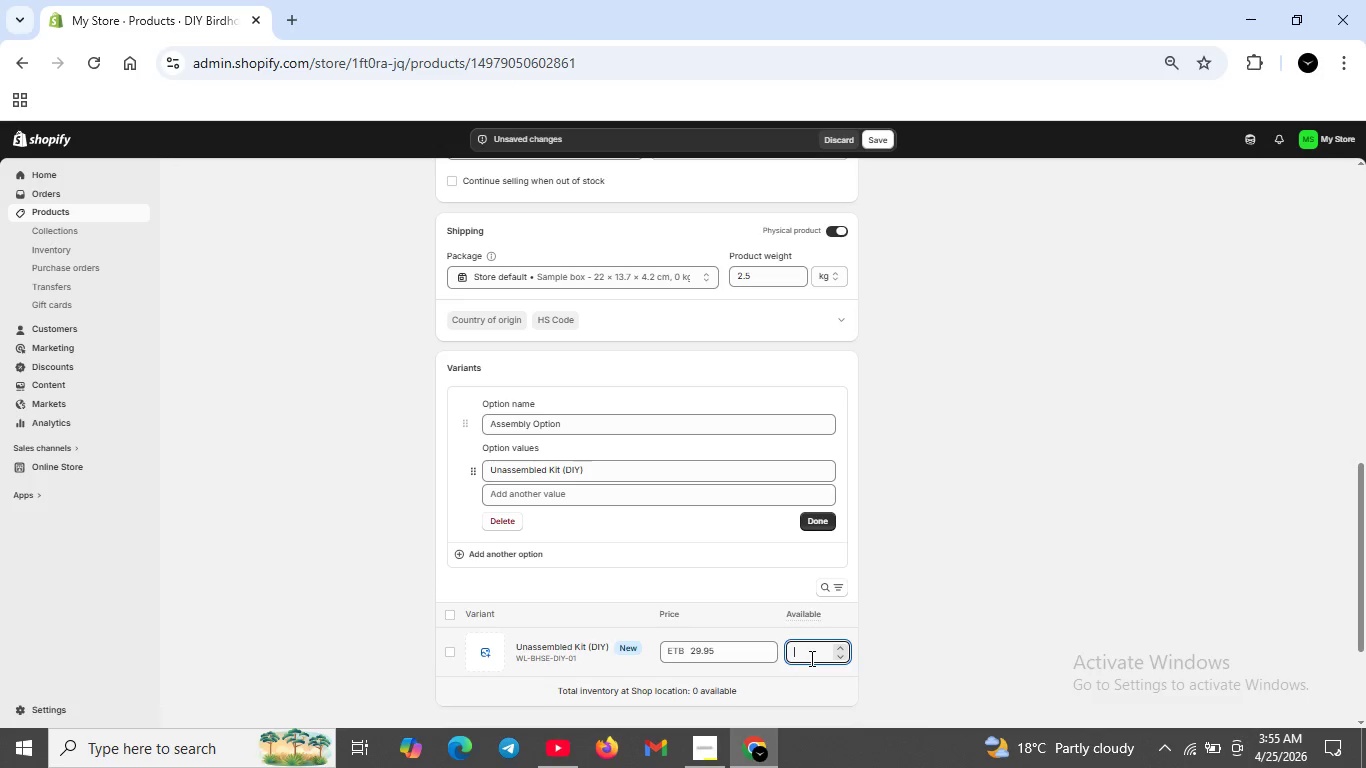 
key(Backspace)
type(40)
 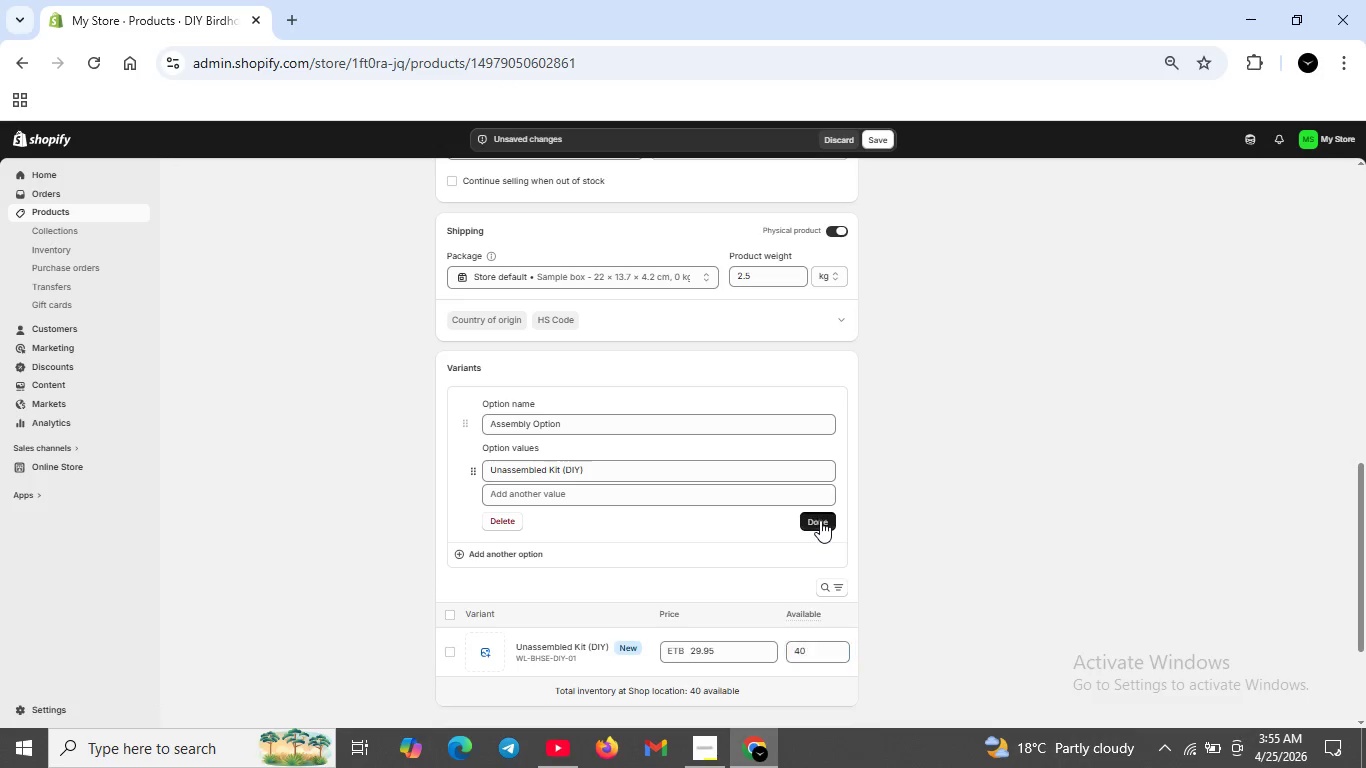 
left_click([820, 520])
 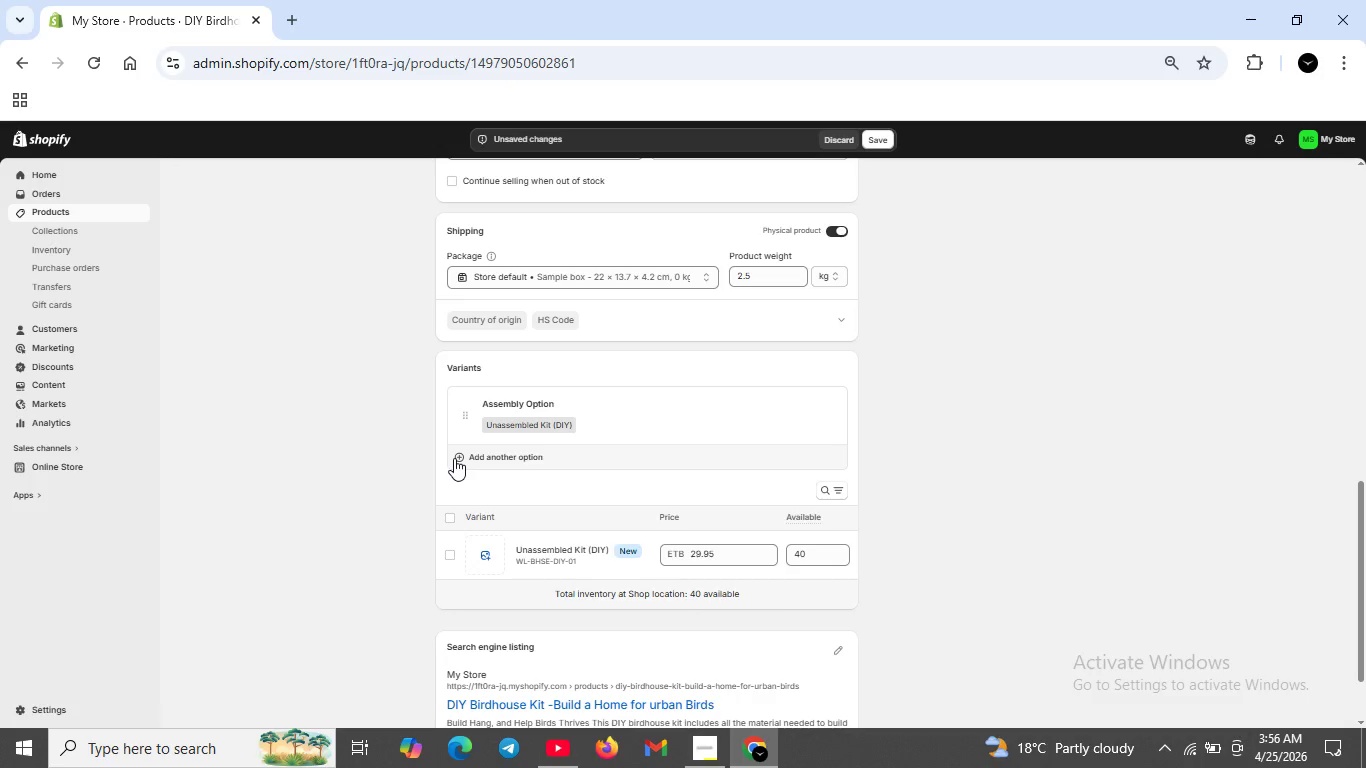 
wait(20.58)
 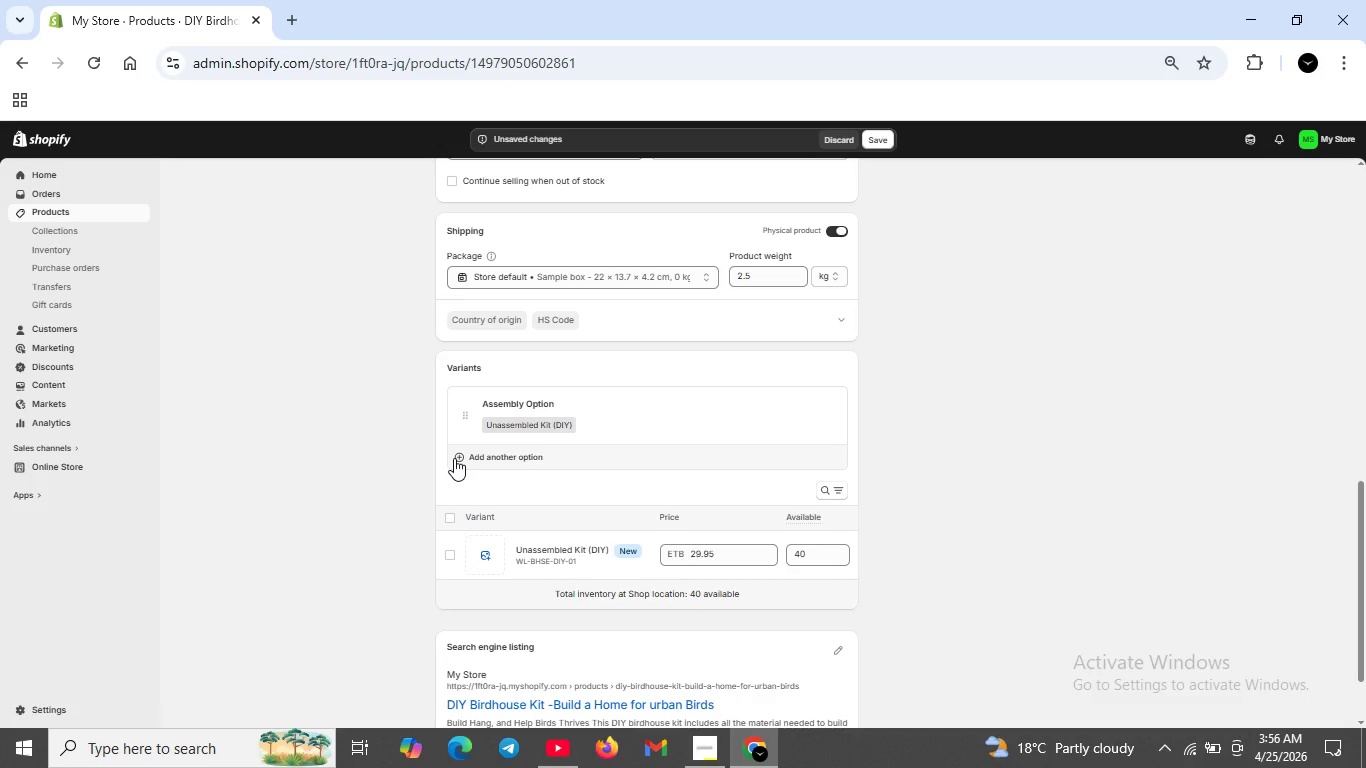 
left_click([654, 423])
 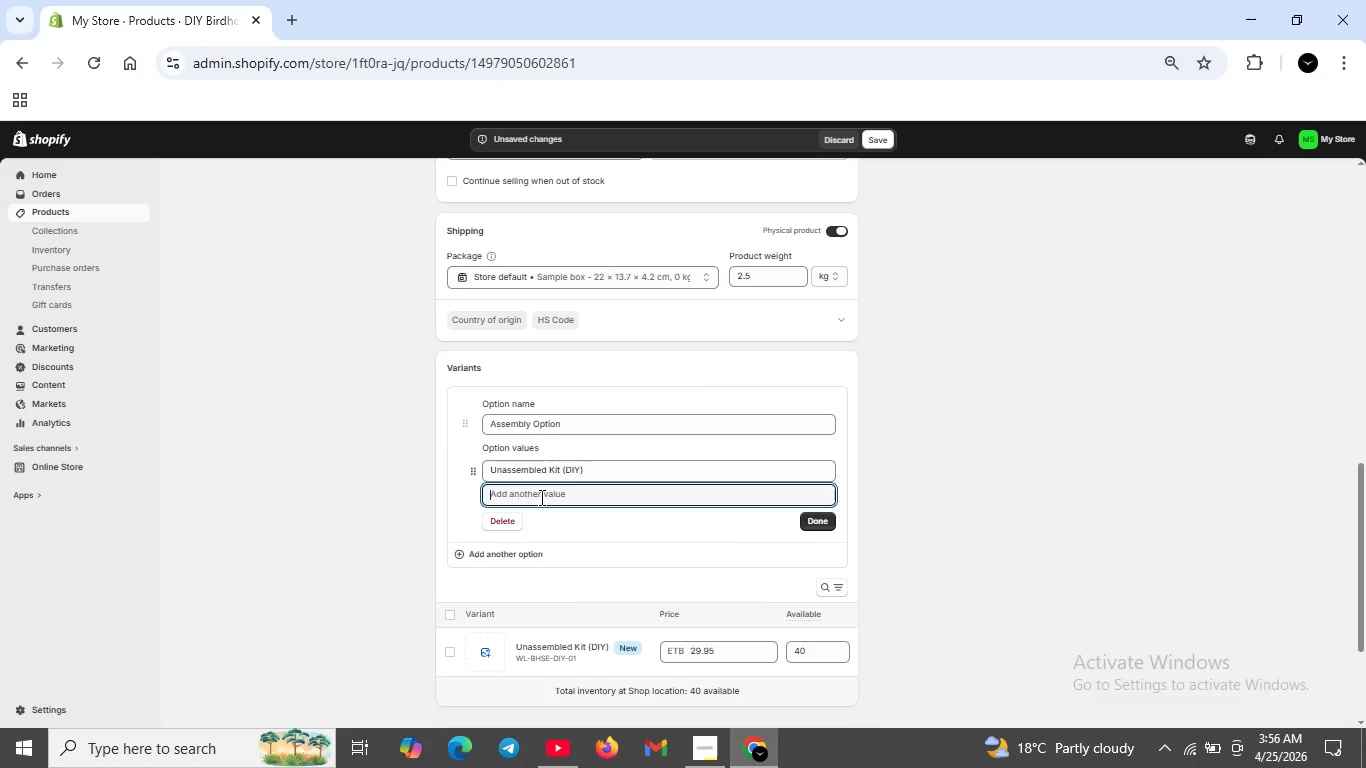 
left_click([540, 497])
 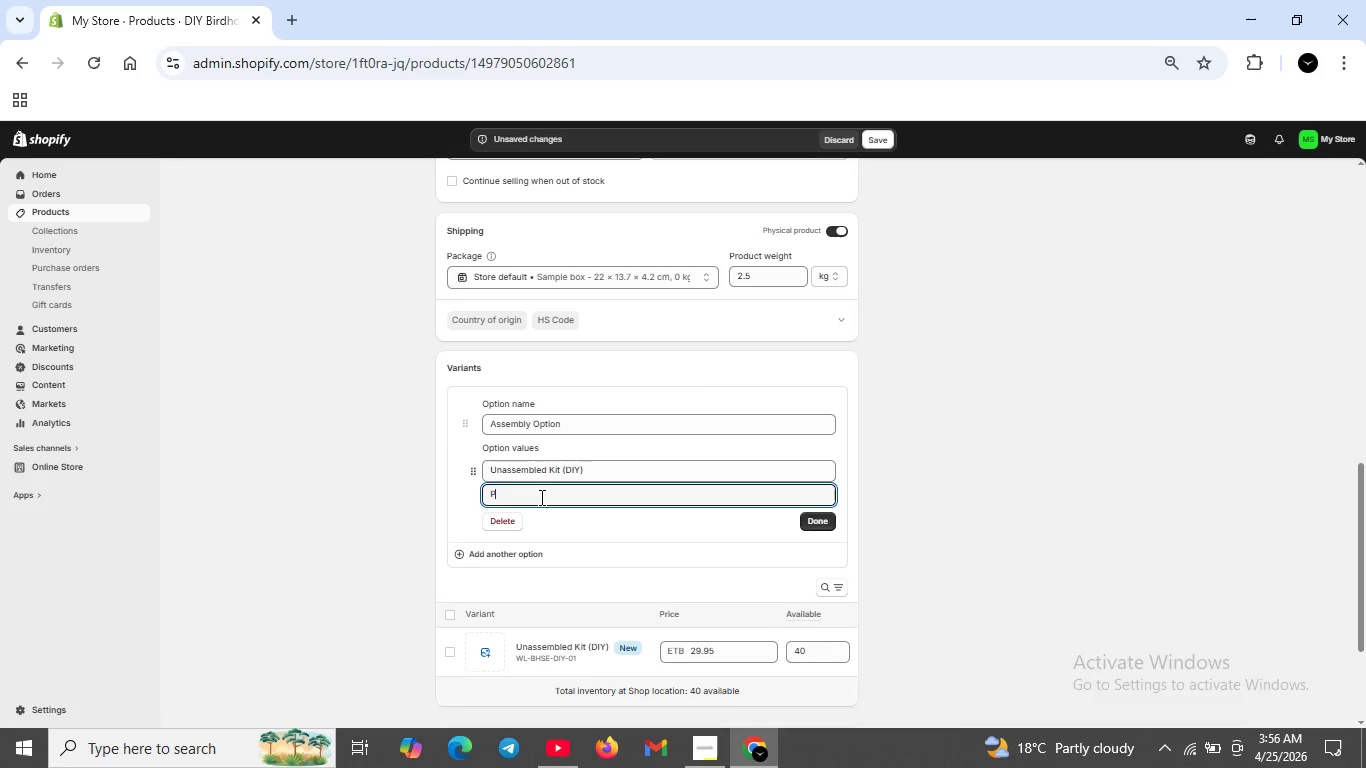 
type(Pre-assembled (Raeady )
key(Backspace)
key(Backspace)
key(Backspace)
key(Backspace)
key(Backspace)
type(ady to Hang))
 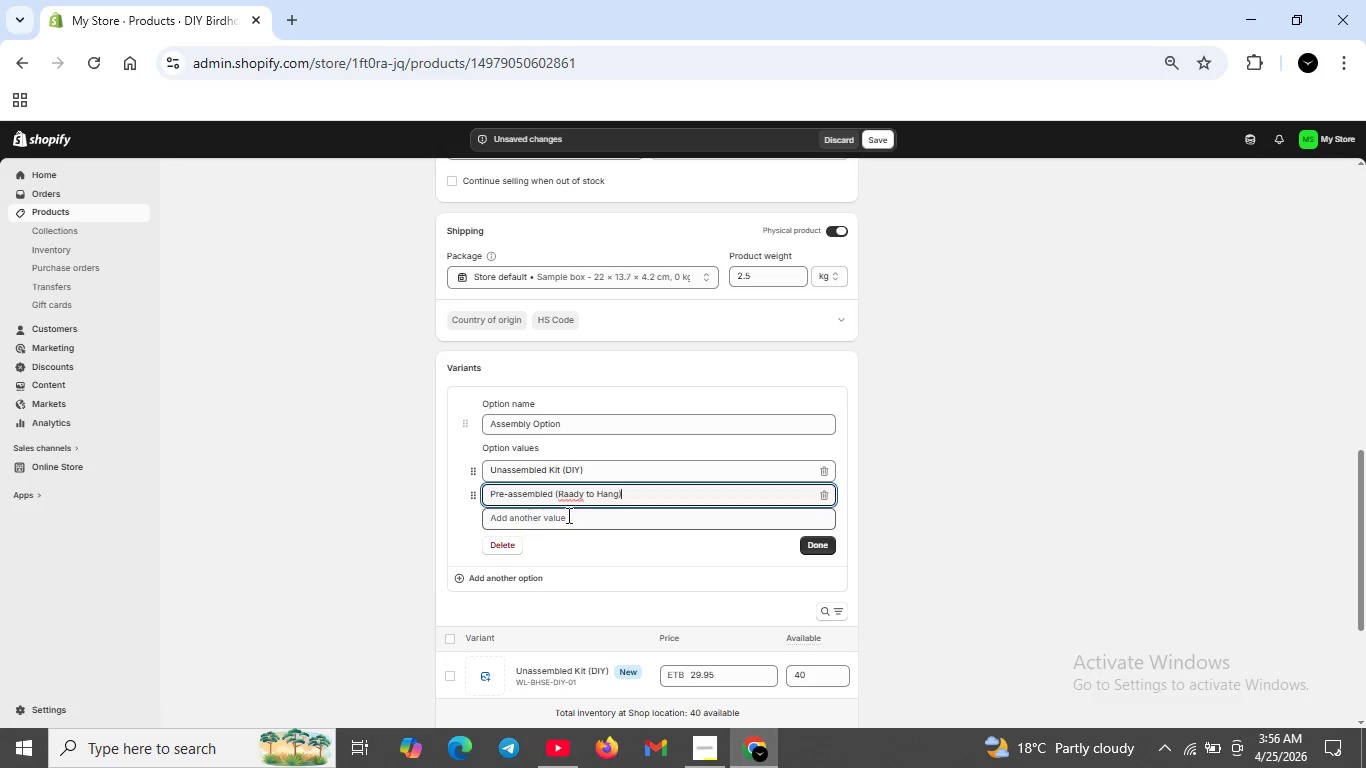 
scroll: coordinate [719, 675], scroll_direction: down, amount: 3.0
 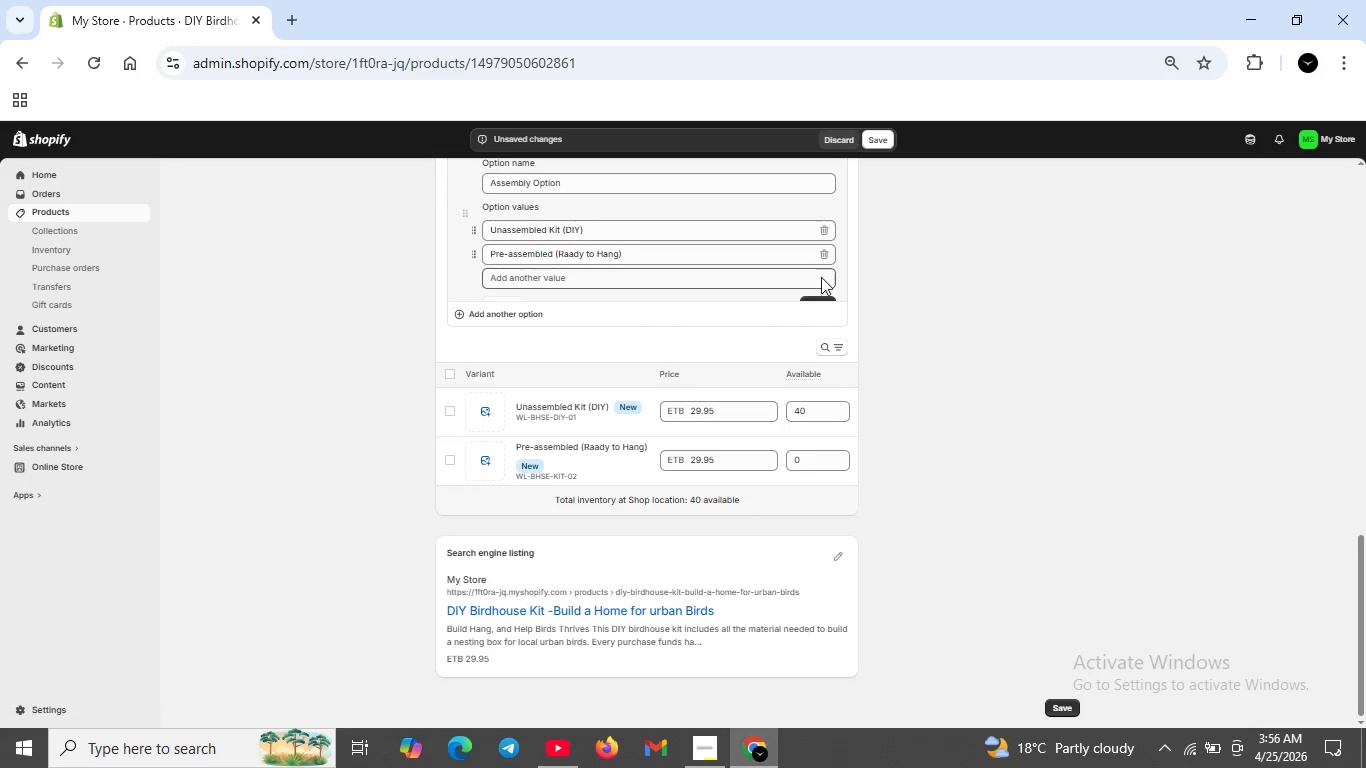 
left_click([817, 275])
 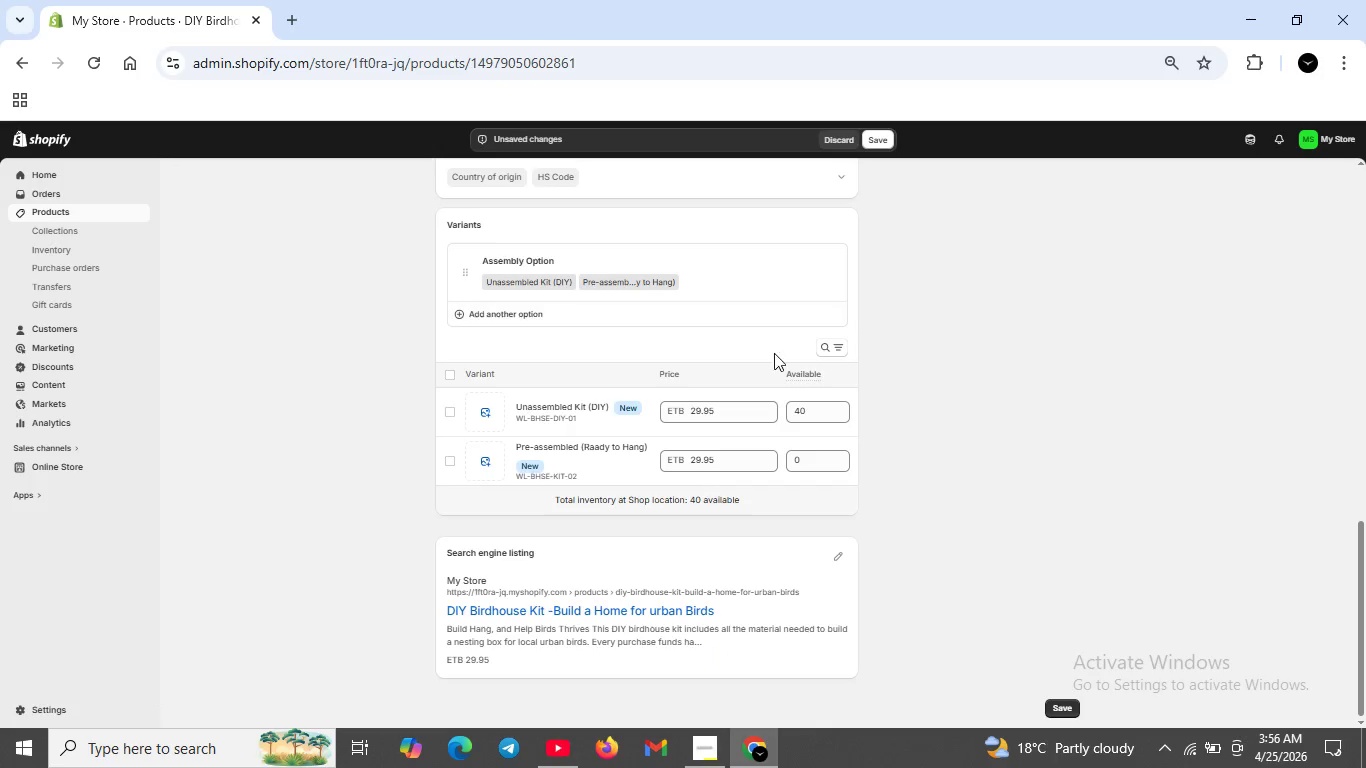 
scroll: coordinate [776, 303], scroll_direction: down, amount: 1.0
 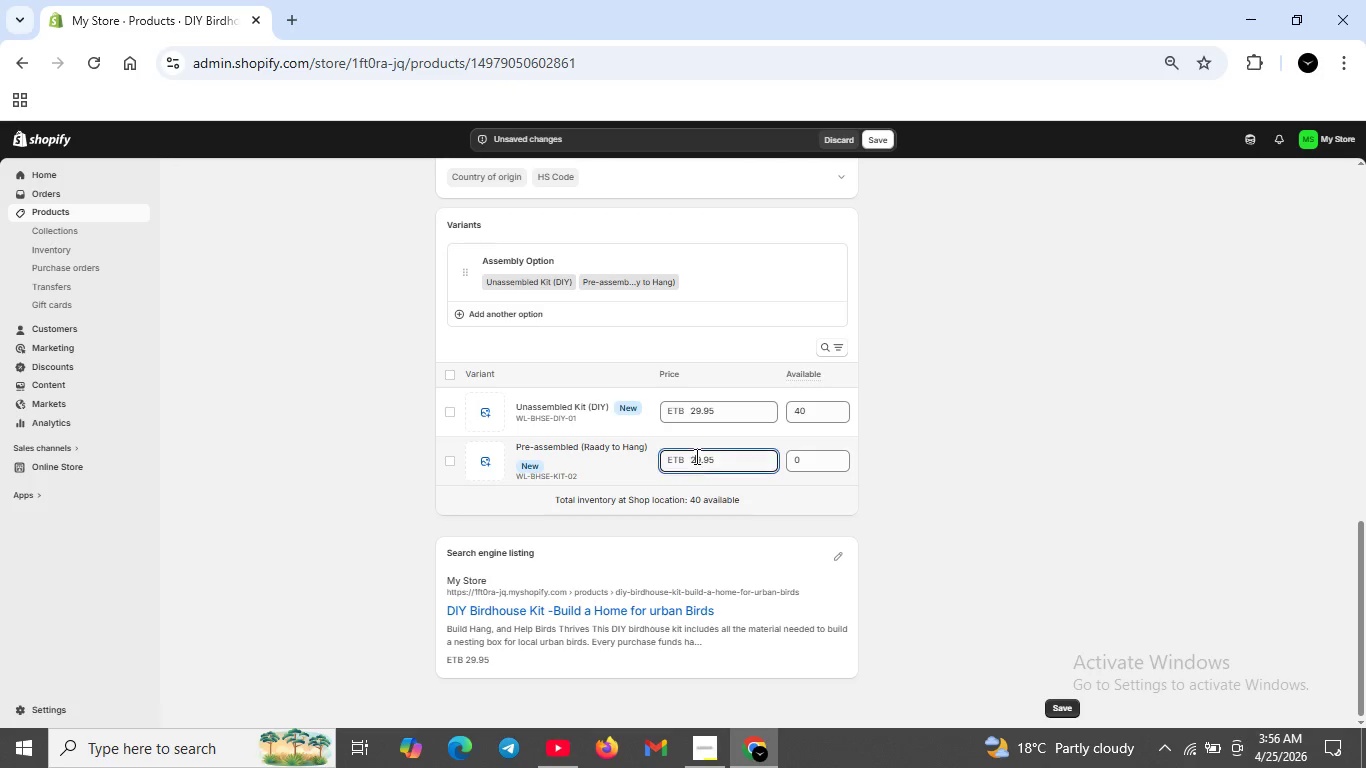 
left_click([695, 456])
 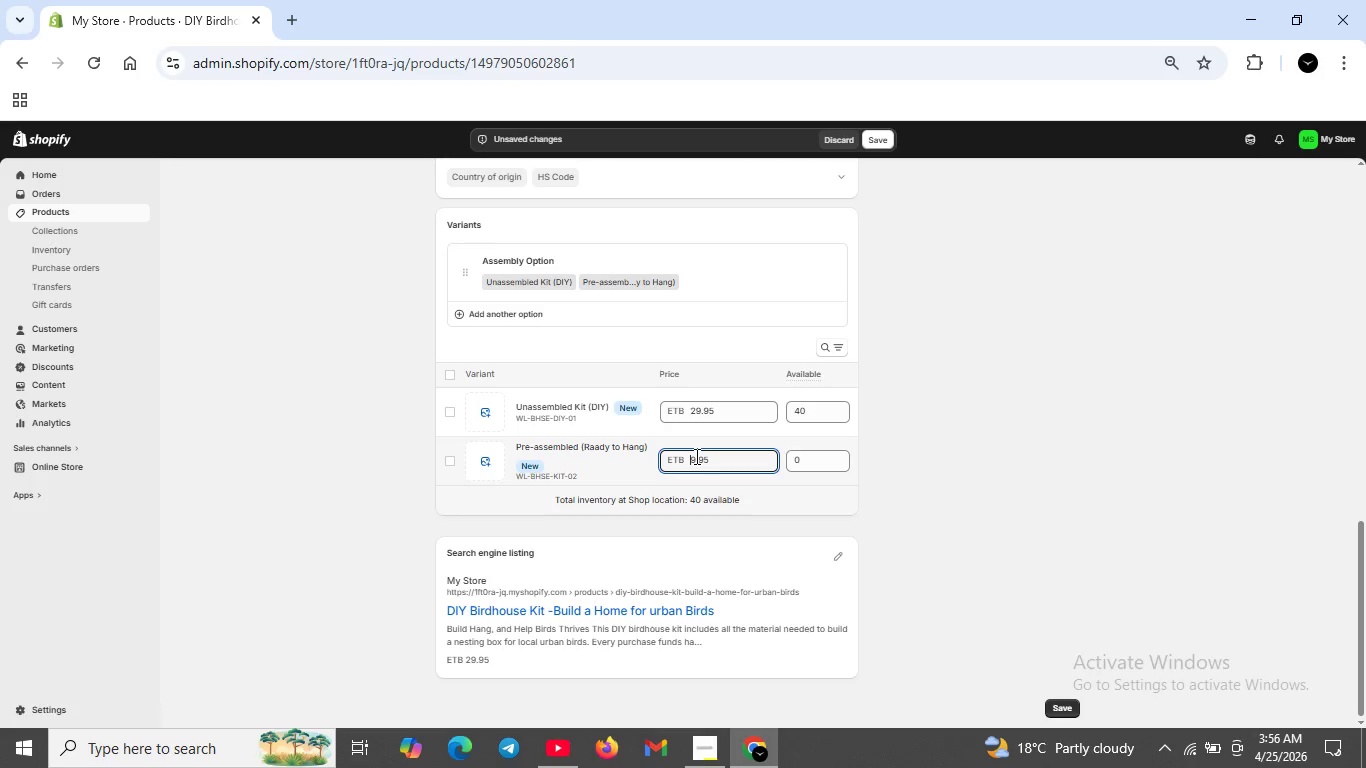 
key(Backspace)
 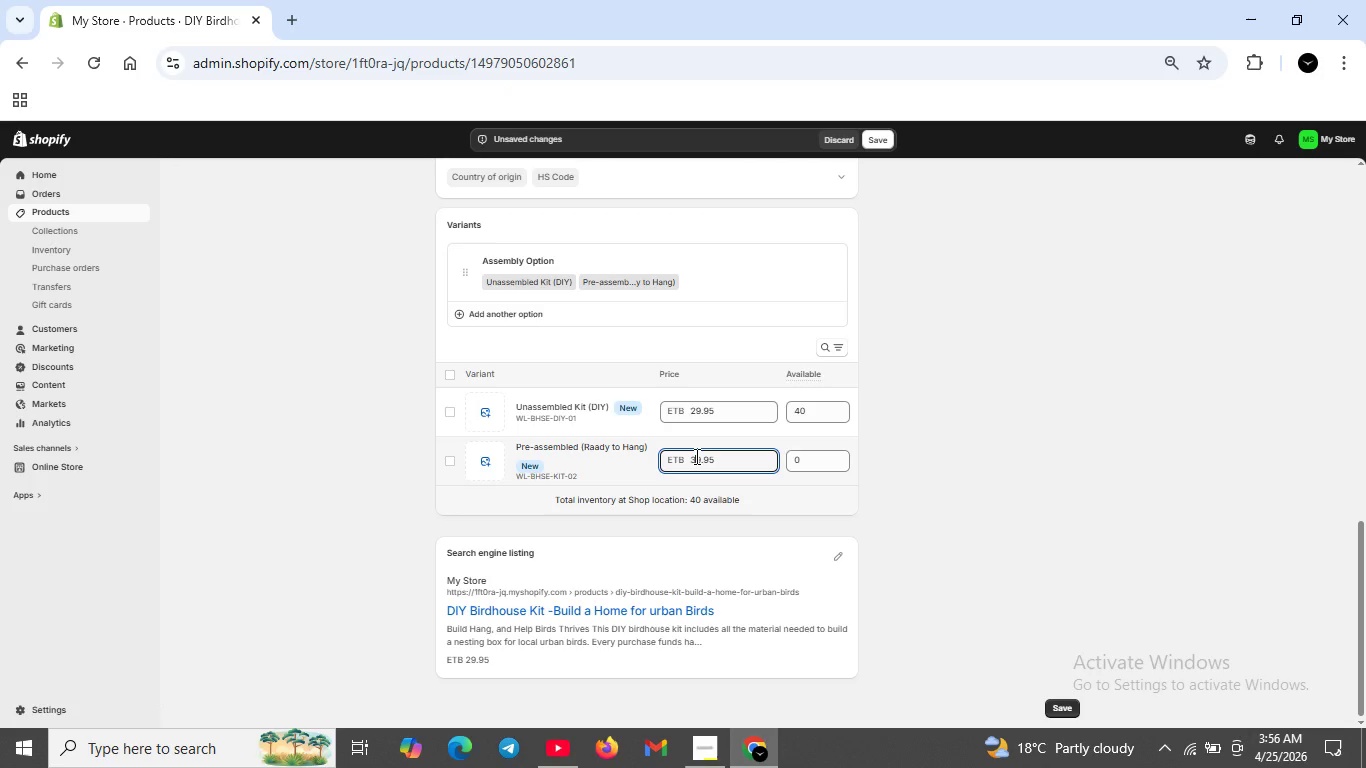 
key(3)
 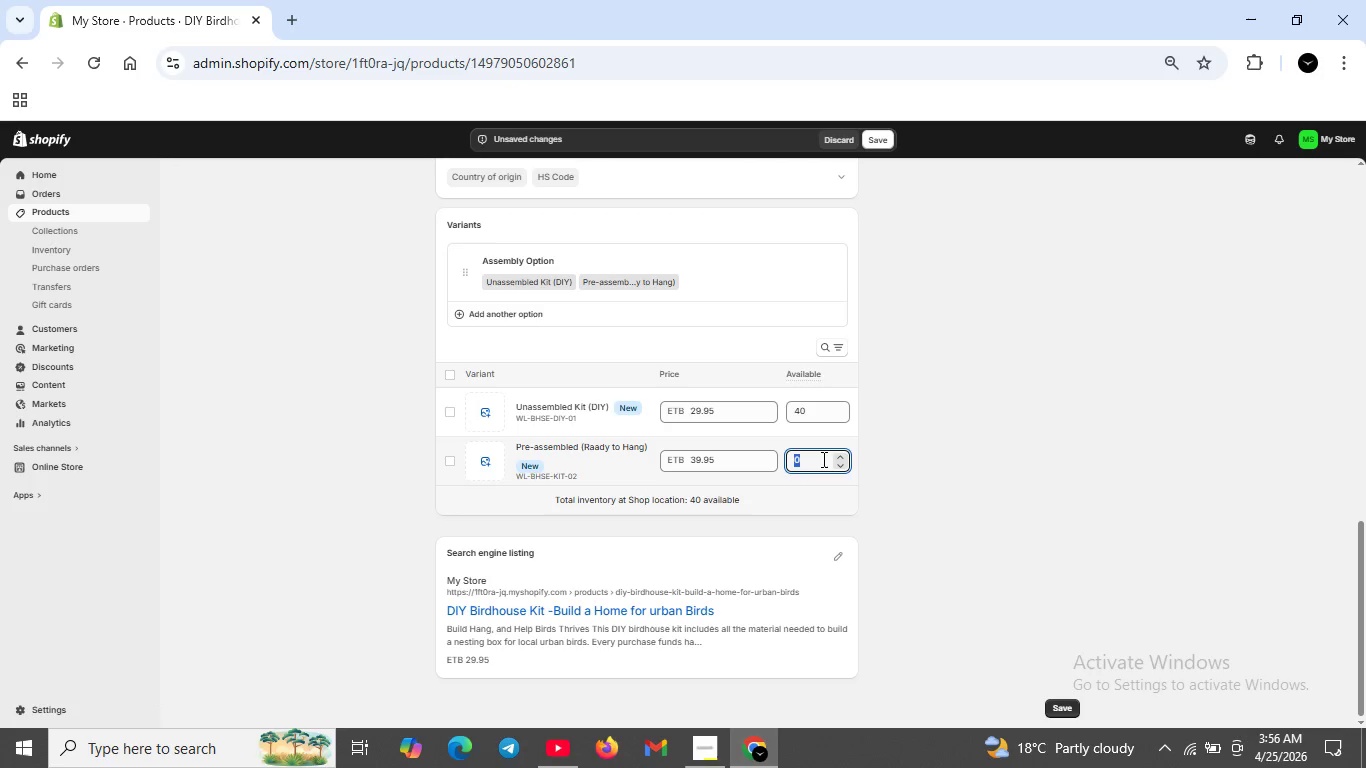 
double_click([822, 459])
 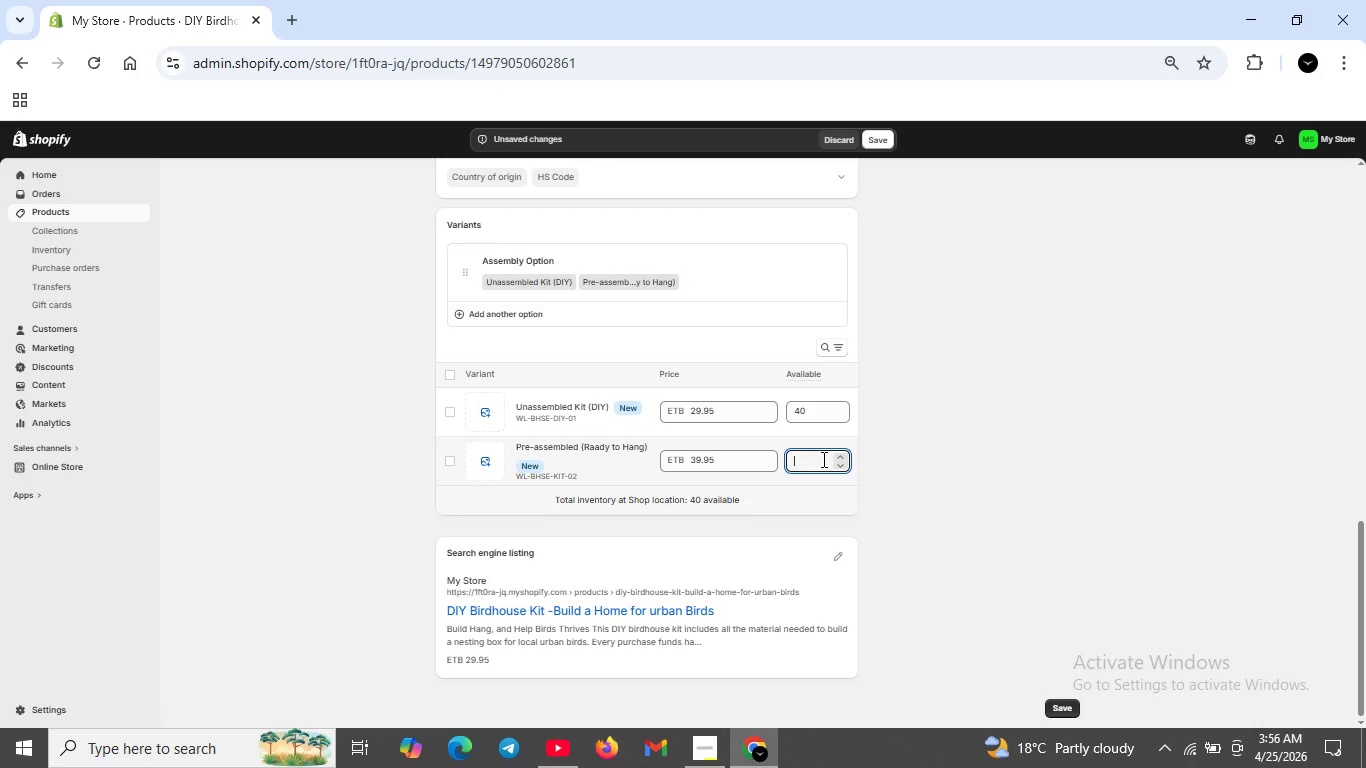 
key(Backspace)
type(39)
key(Backspace)
type(0)
 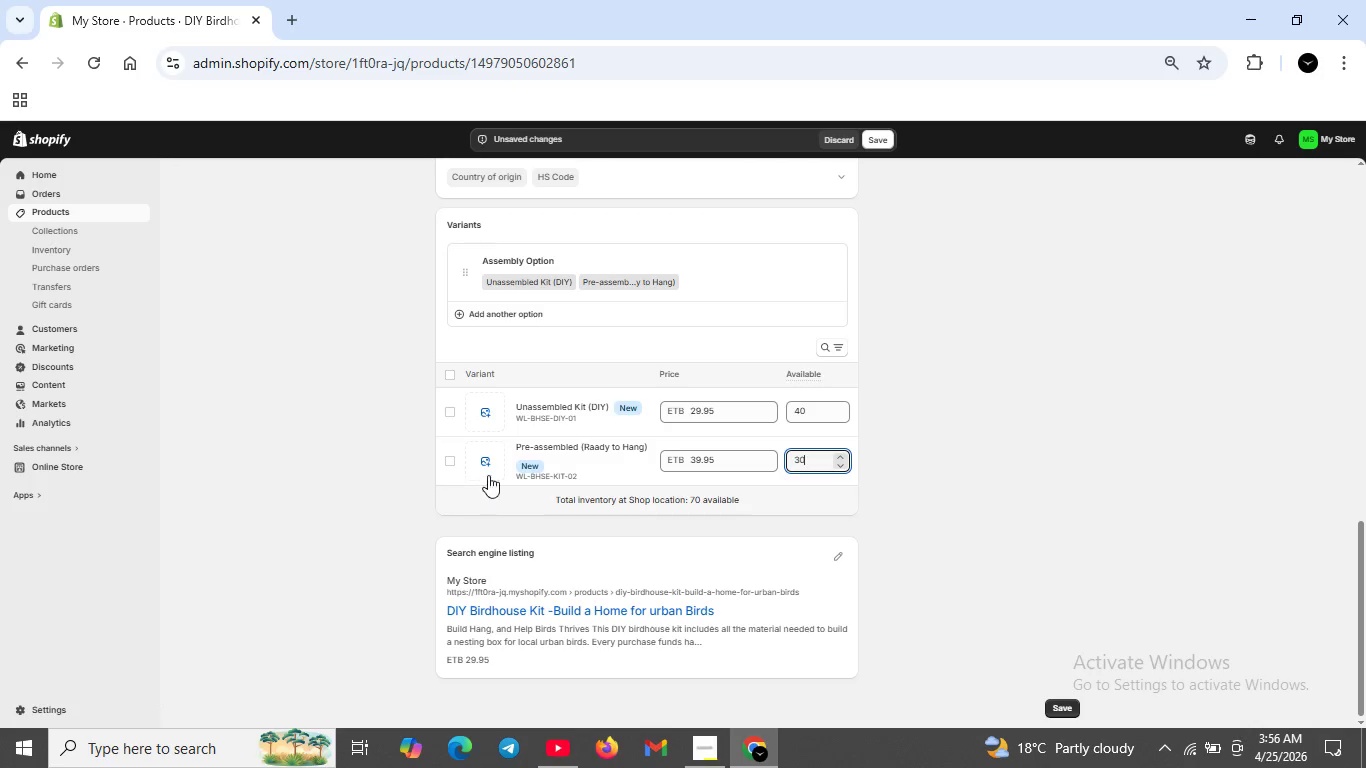 
wait(5.33)
 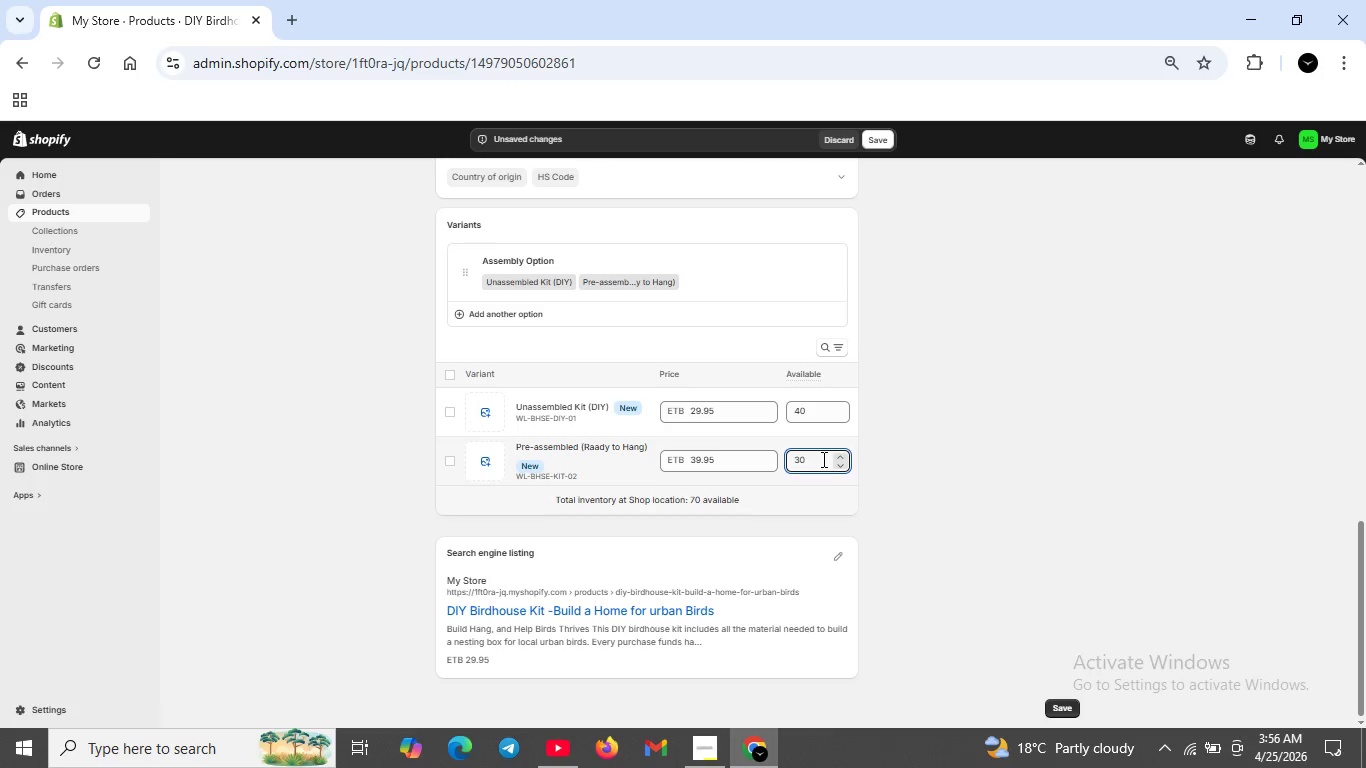 
left_click([530, 466])
 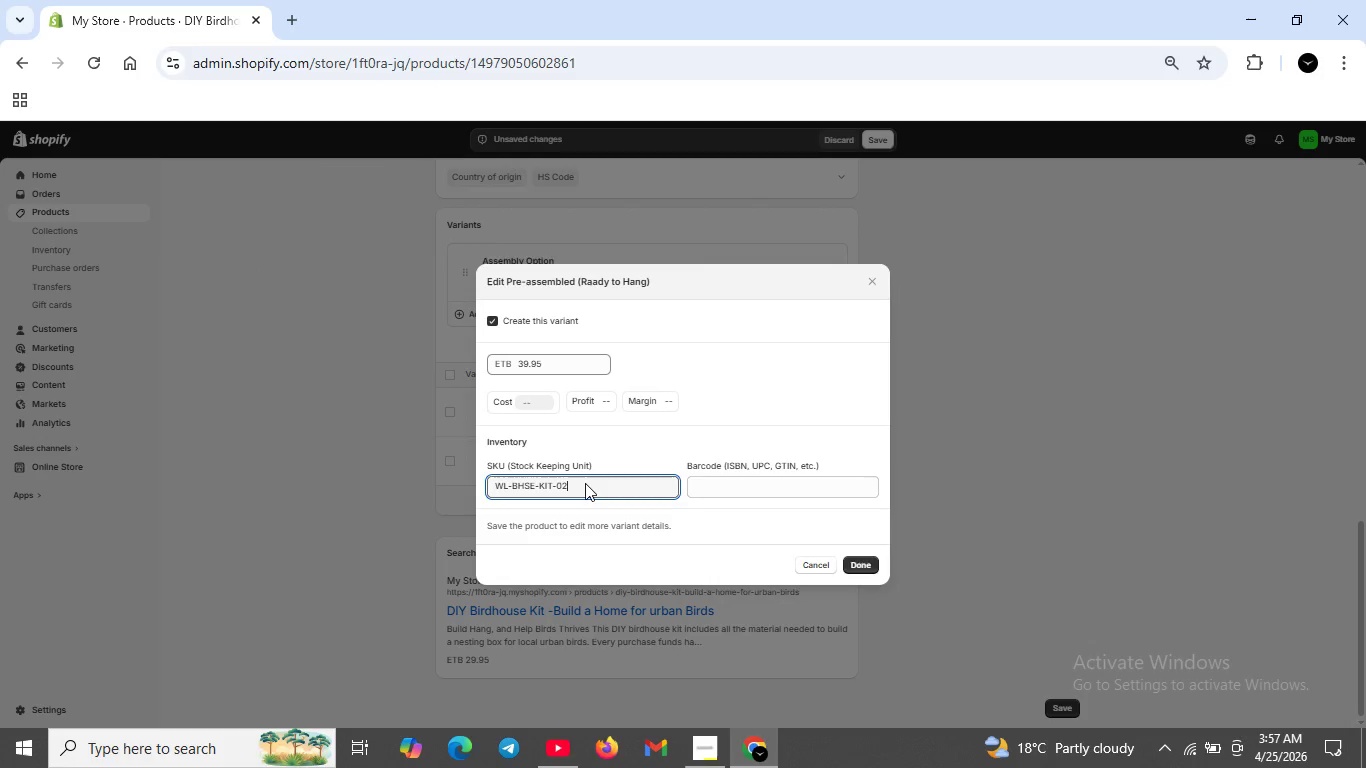 
left_click([585, 483])
 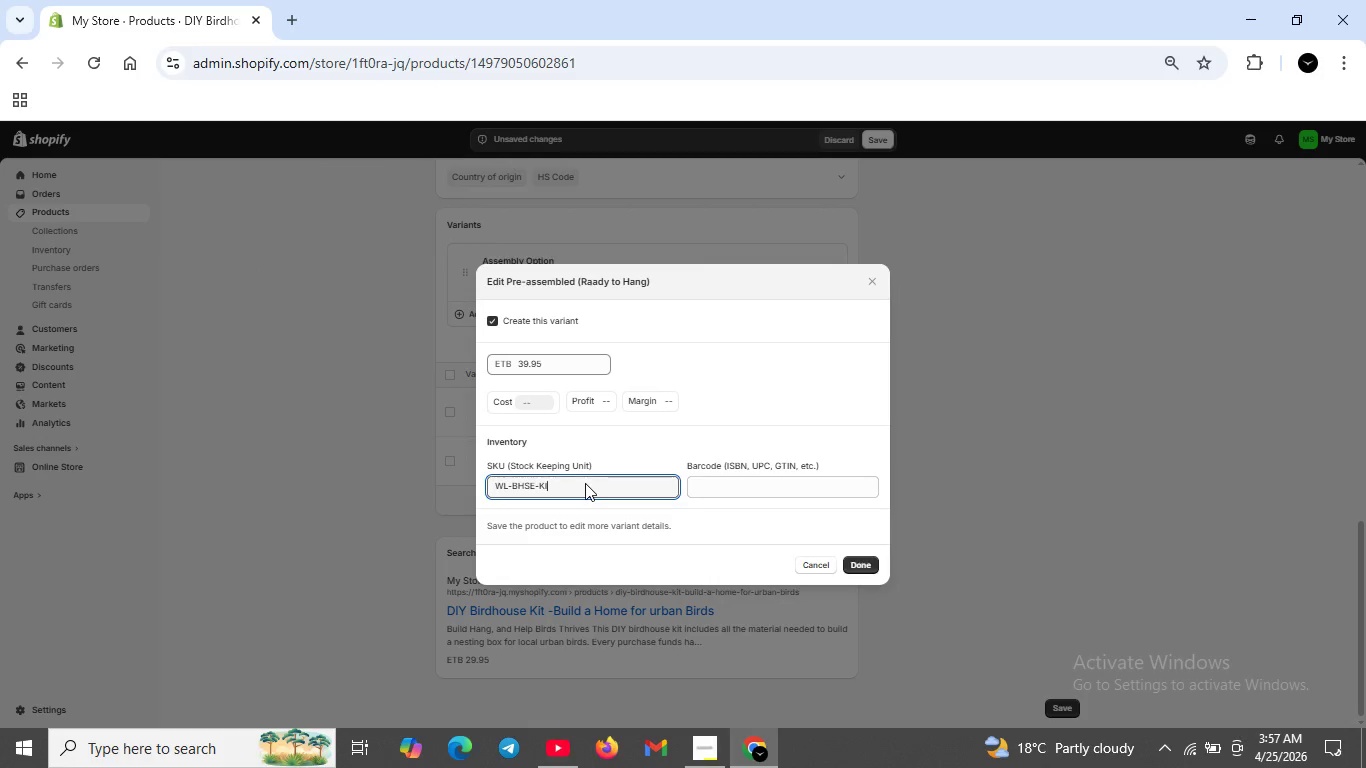 
key(Backspace)
key(Backspace)
key(Backspace)
key(Backspace)
key(Backspace)
key(Backspace)
type(RDY-01)
 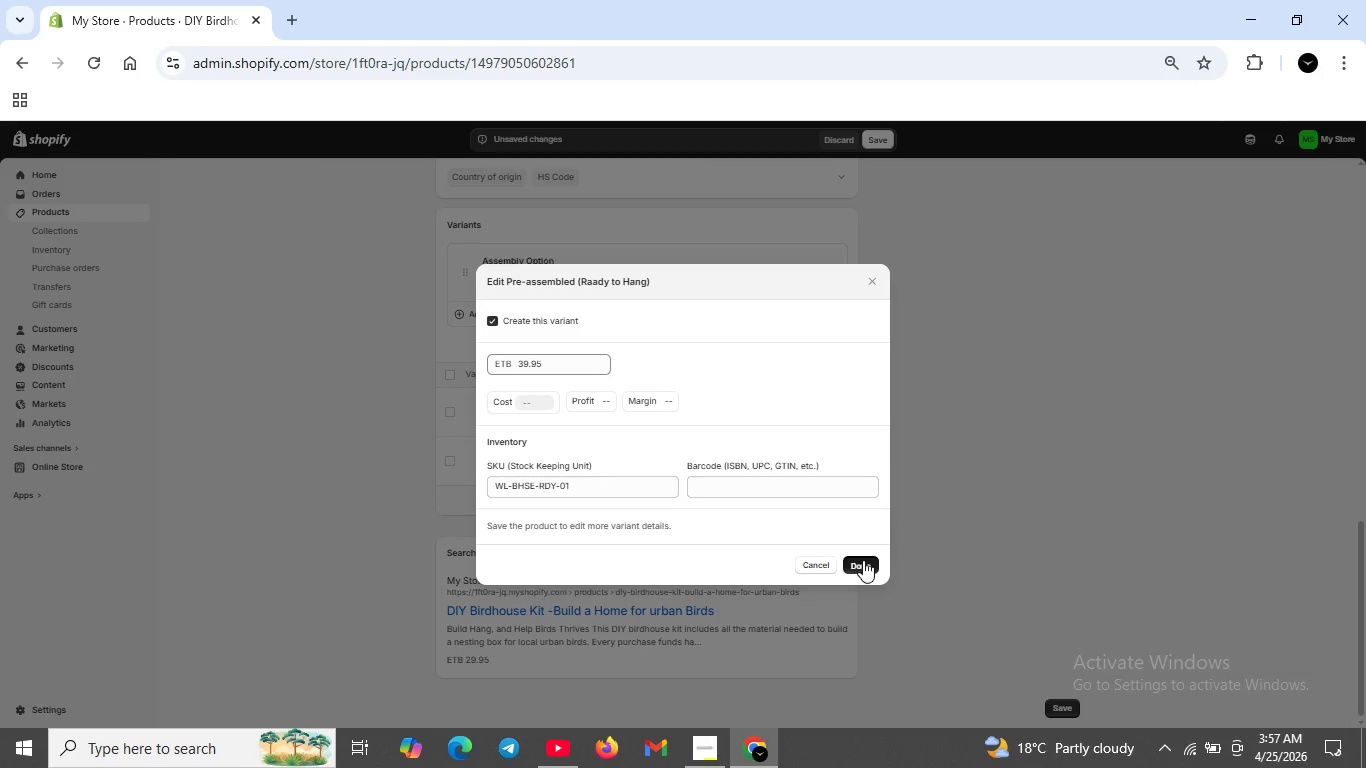 
left_click([863, 560])
 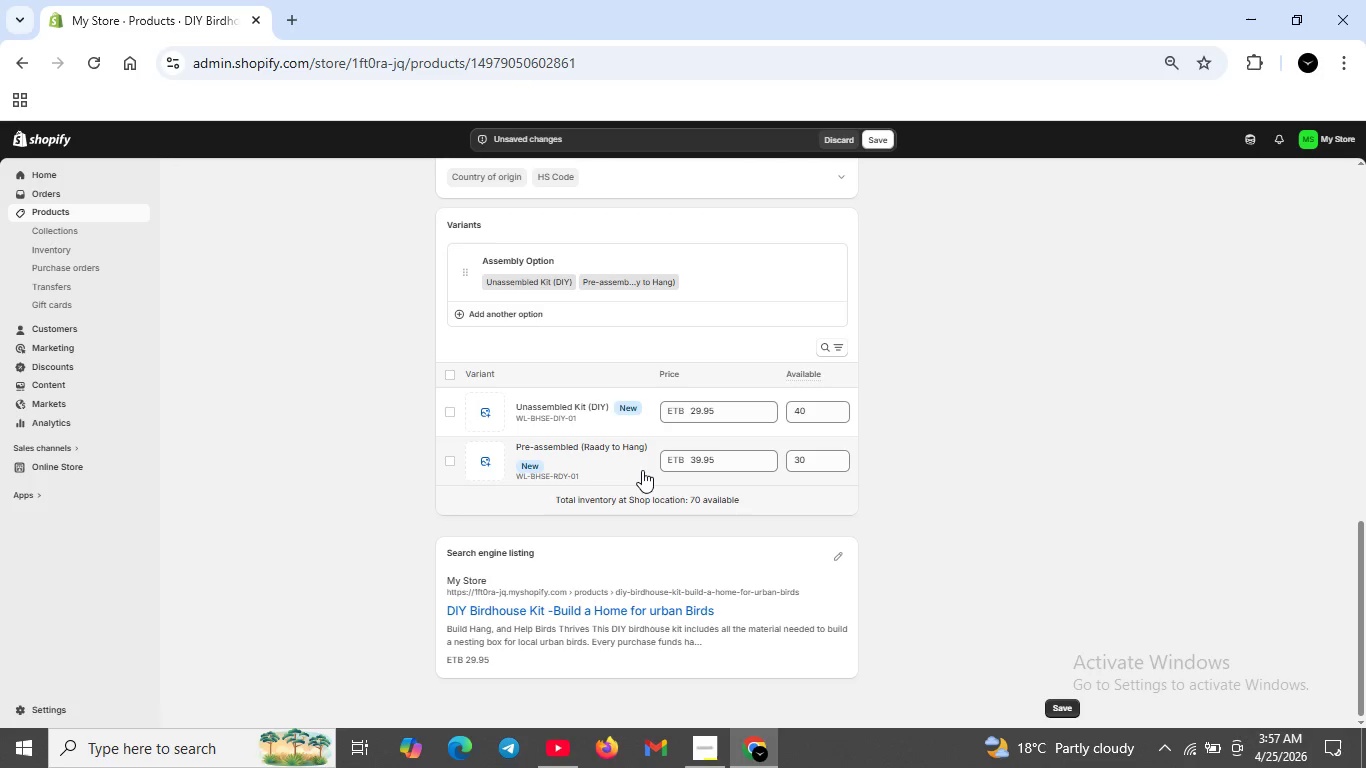 
wait(34.26)
 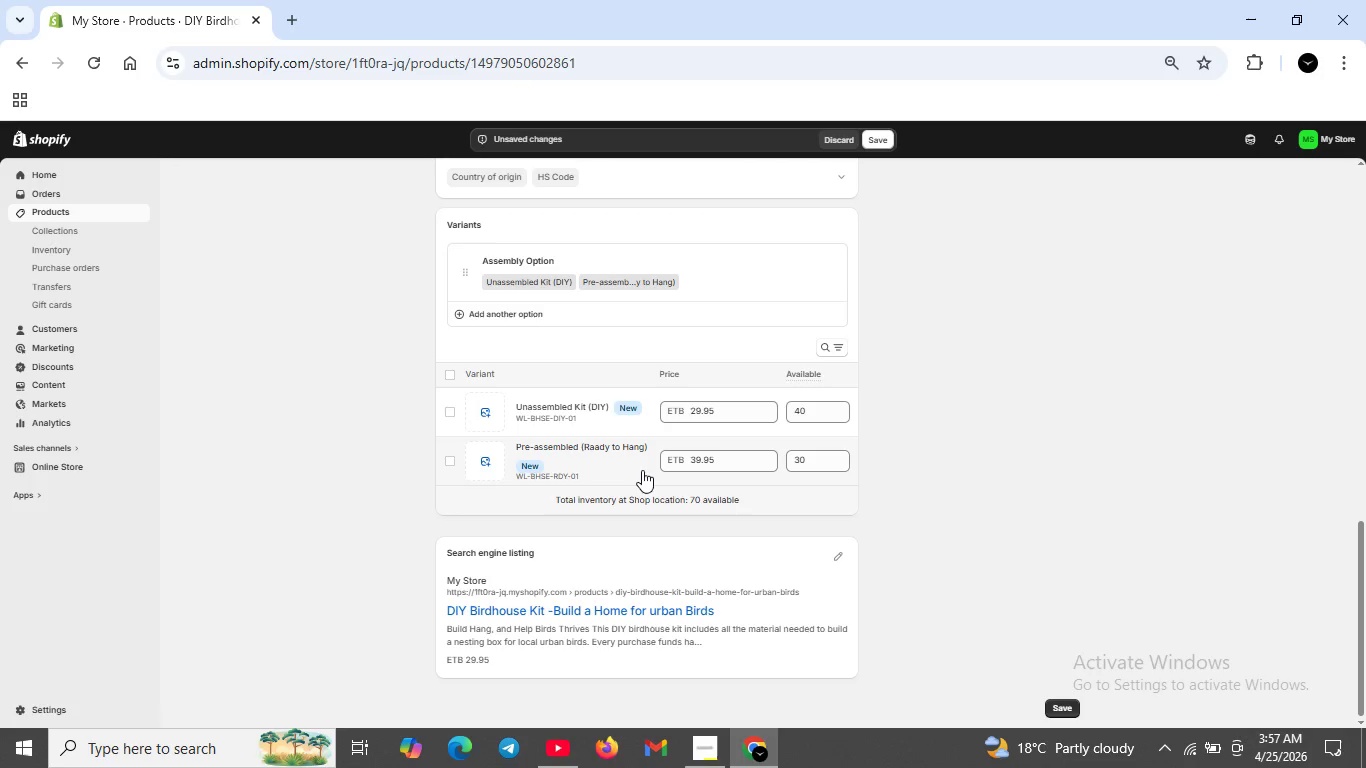 
scroll: coordinate [590, 435], scroll_direction: down, amount: 1.0
 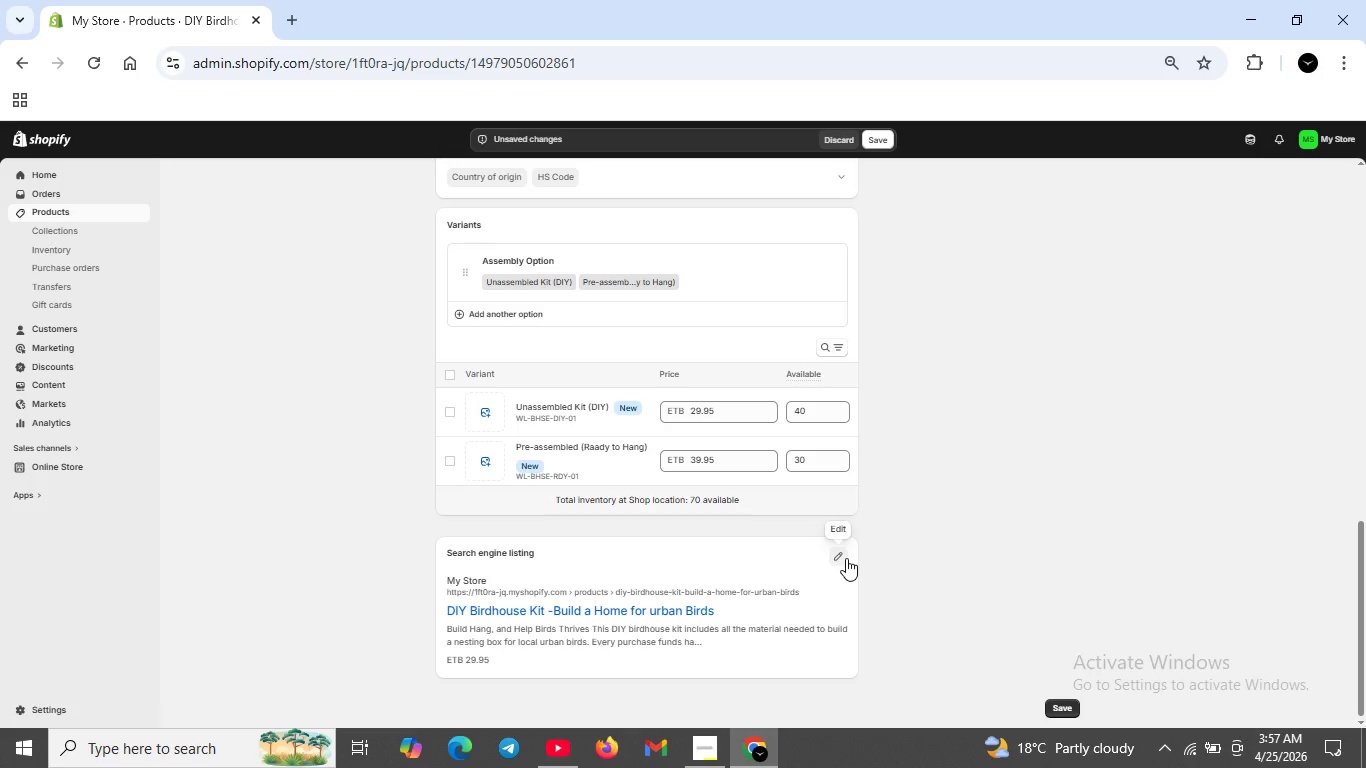 
left_click([843, 556])
 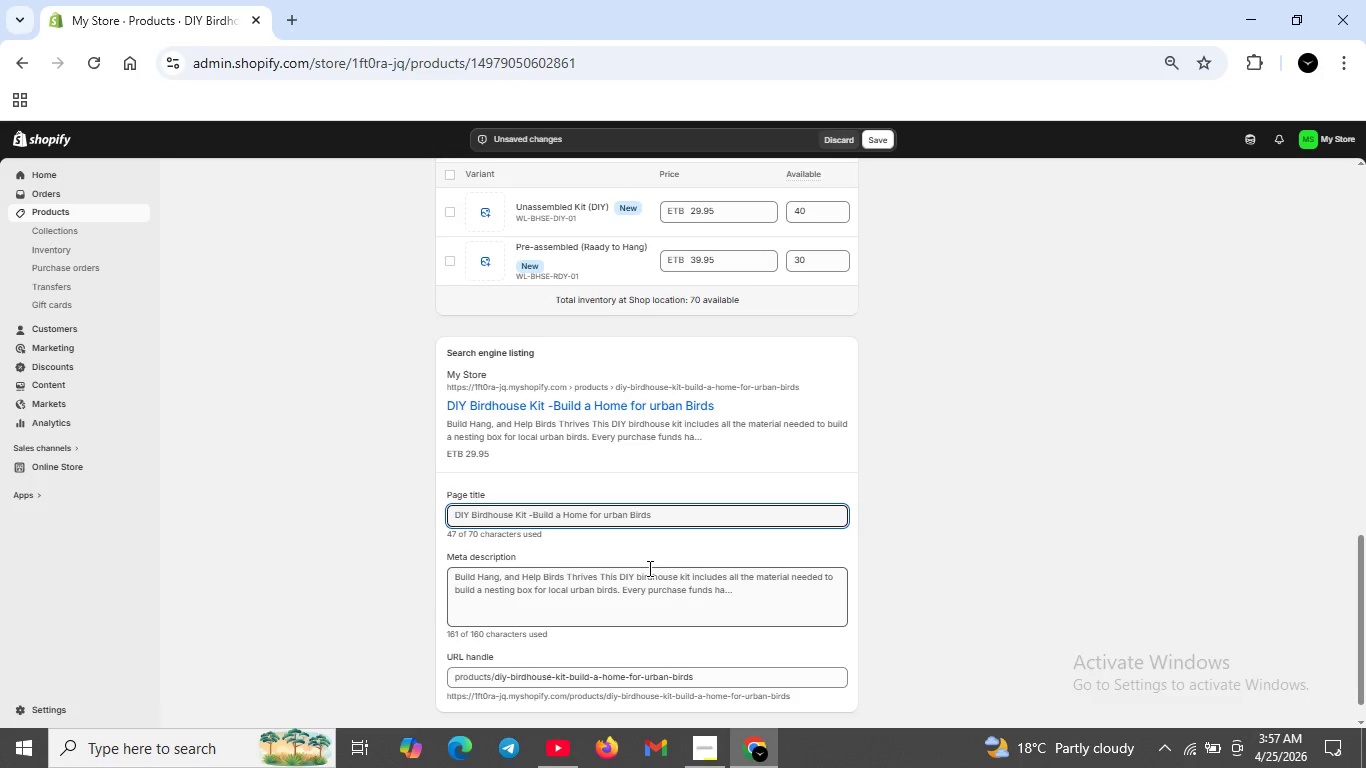 
scroll: coordinate [743, 576], scroll_direction: down, amount: 2.0
 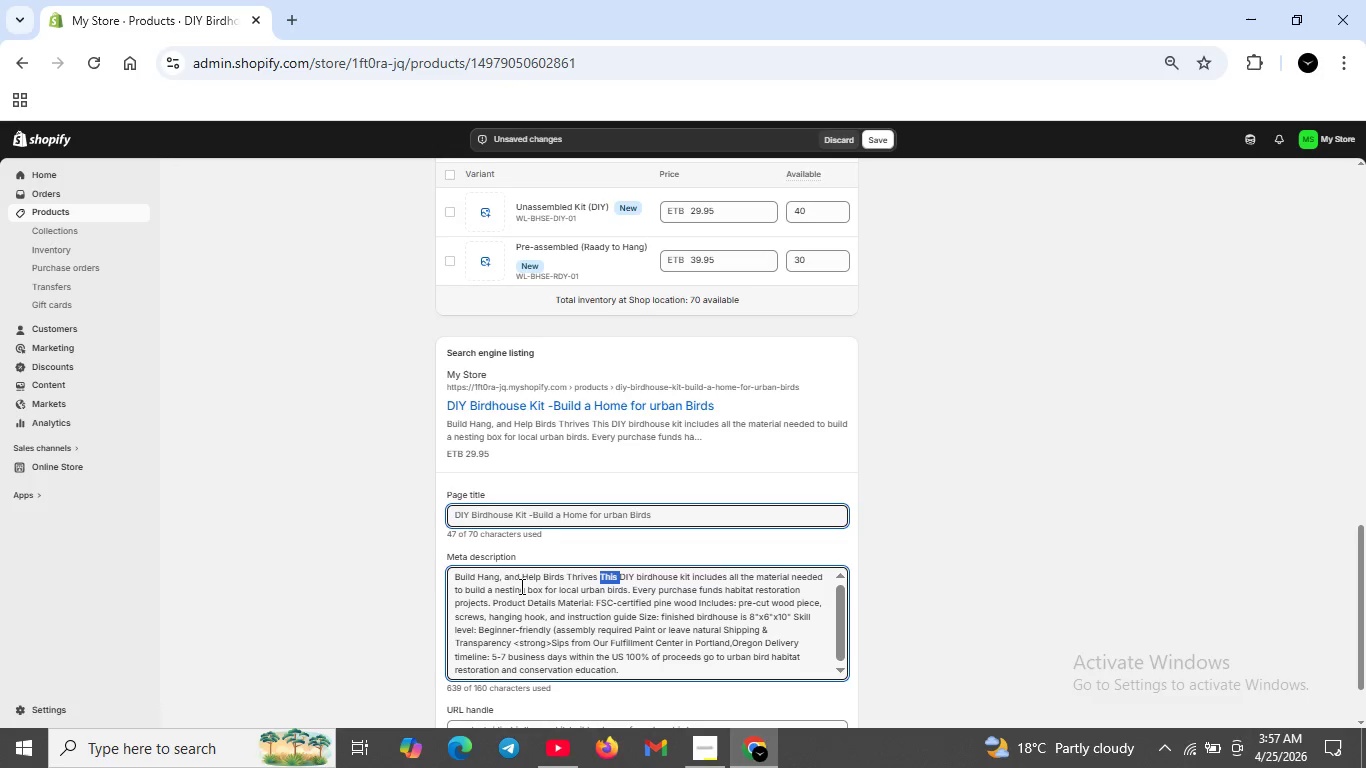 
double_click([611, 579])
 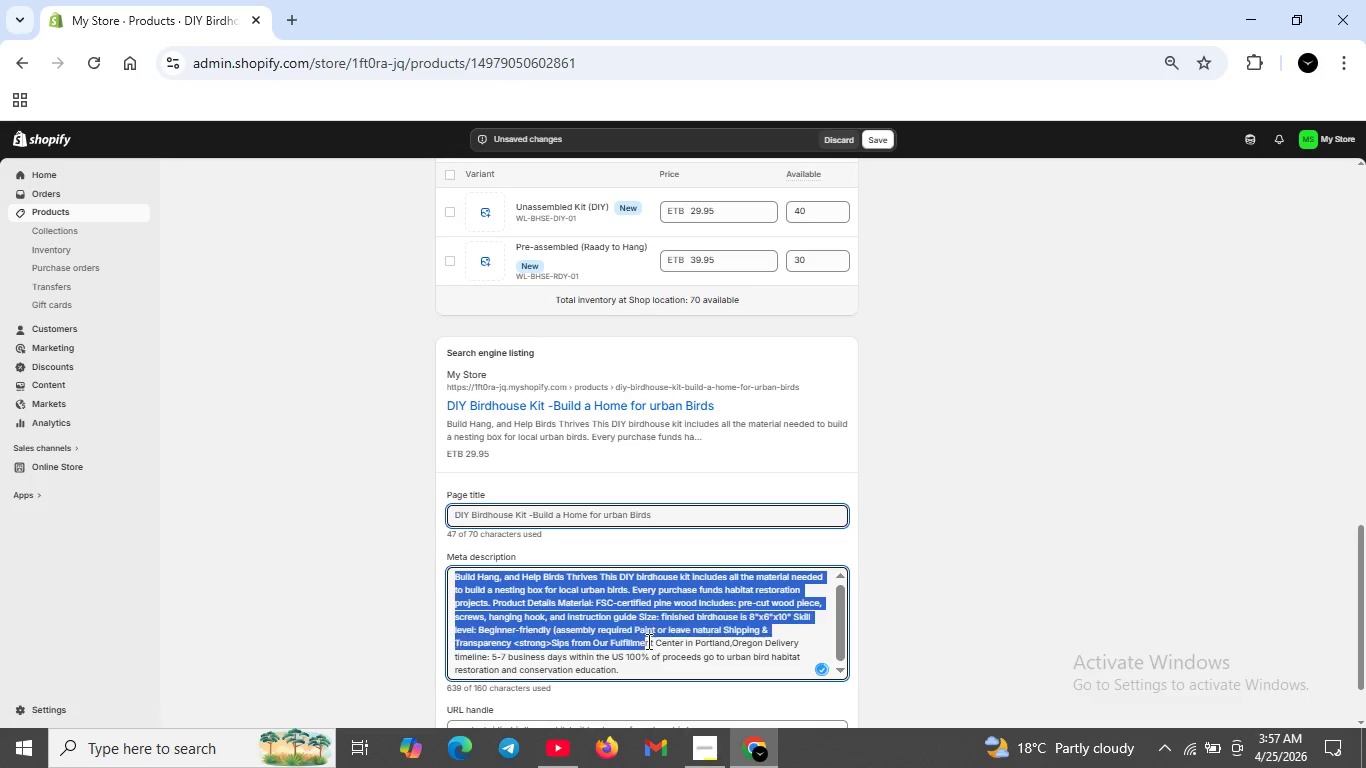 
left_click_drag(start_coordinate=[449, 576], to_coordinate=[653, 676])
 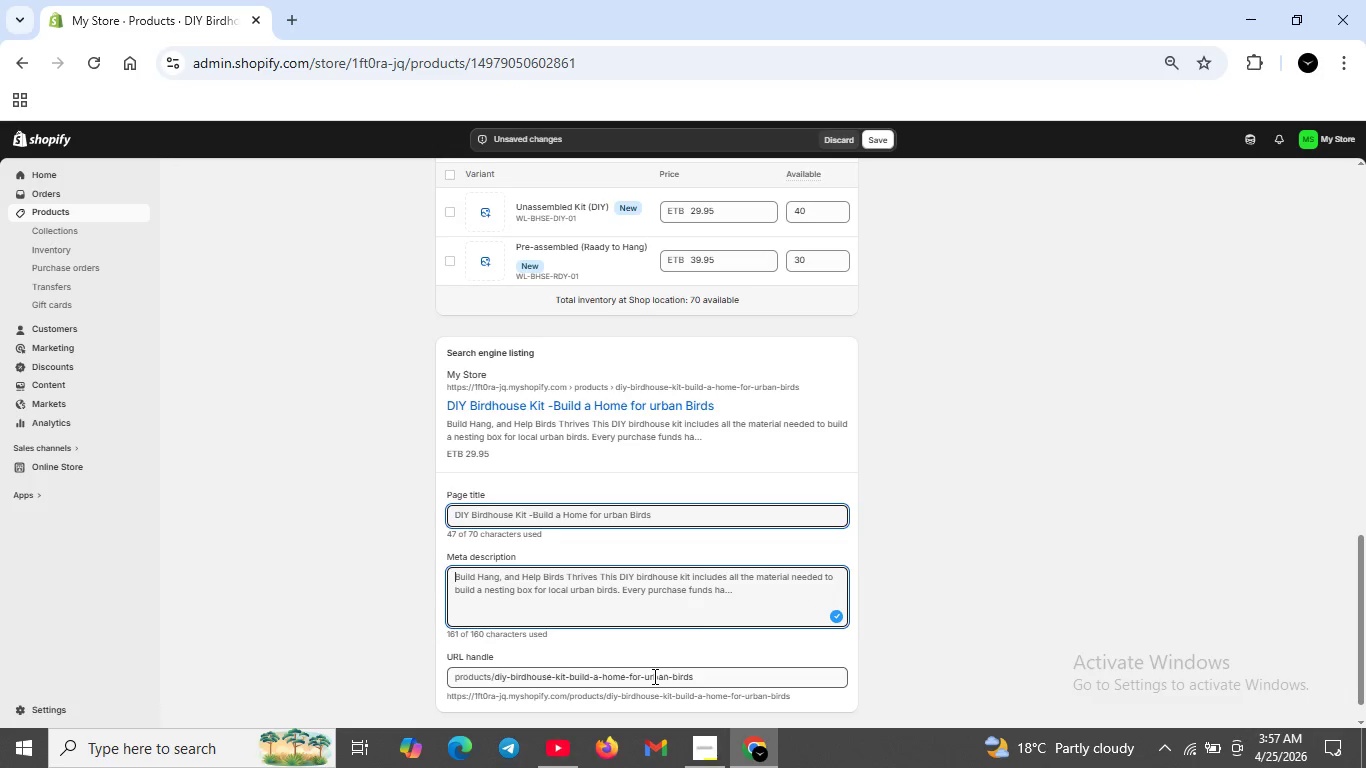 
key(Backspace)
 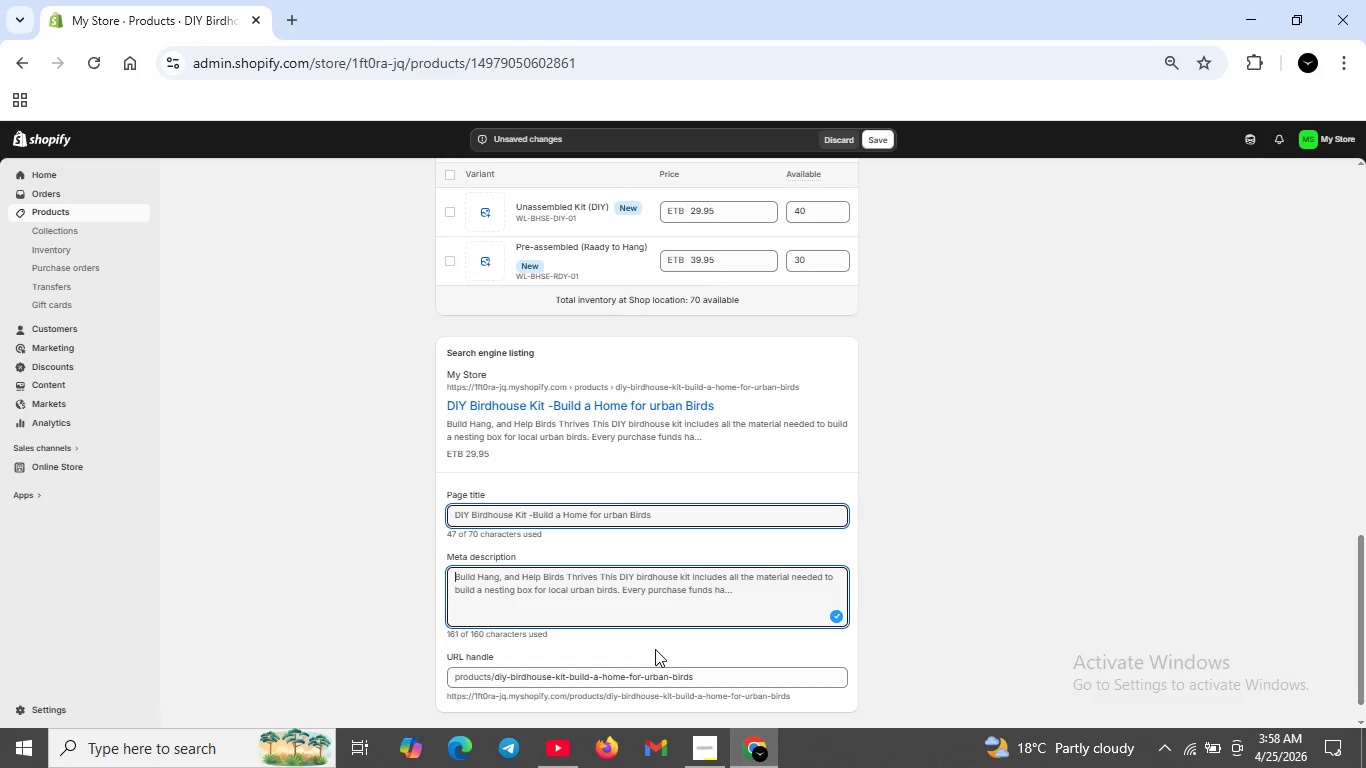 
wait(12.11)
 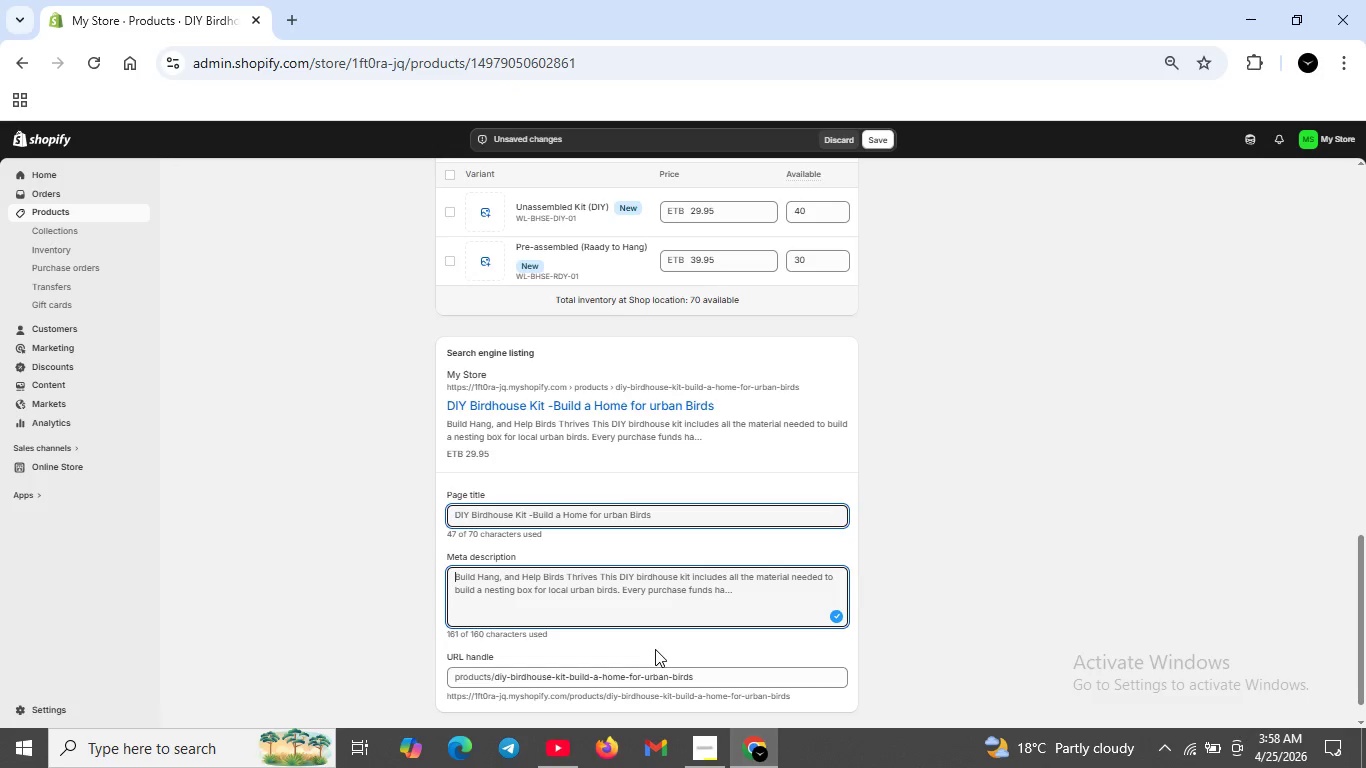 
scroll: coordinate [739, 371], scroll_direction: up, amount: 15.0
 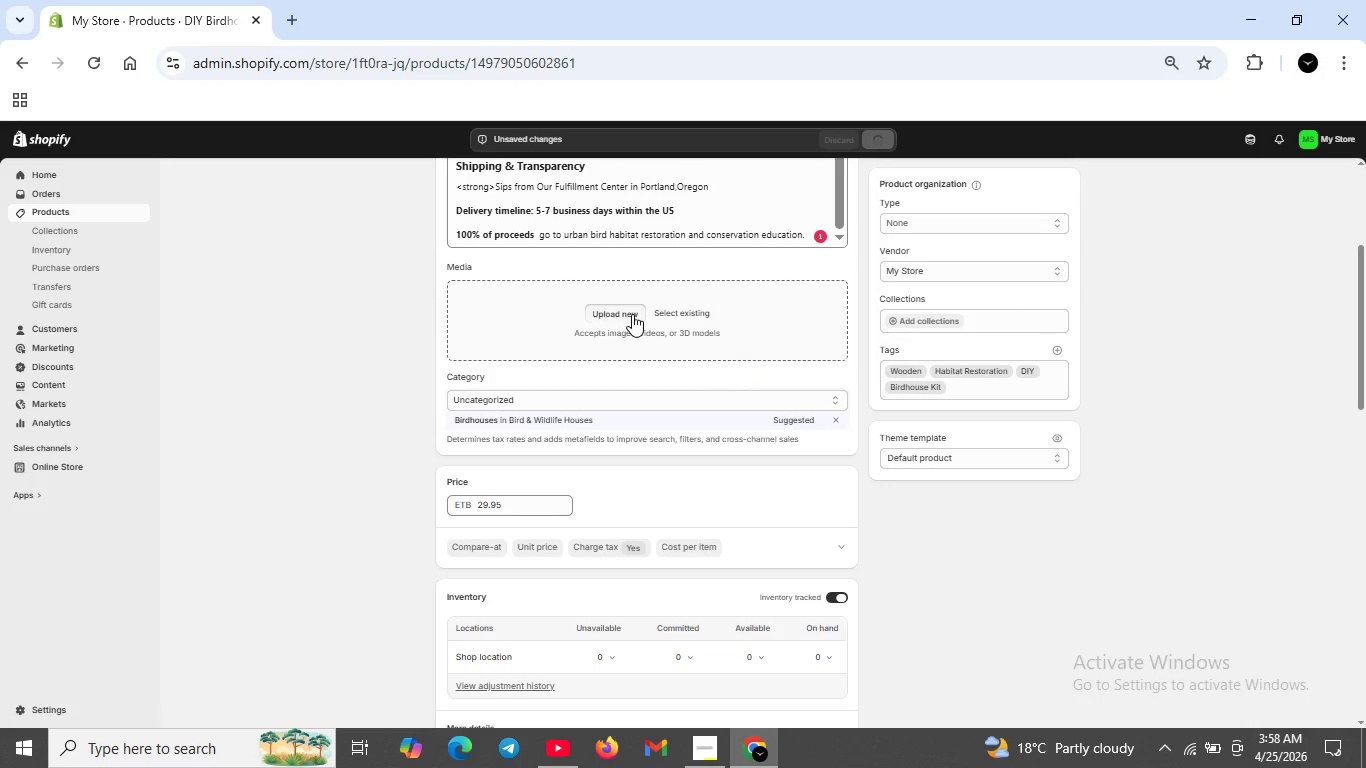 
left_click([632, 314])
 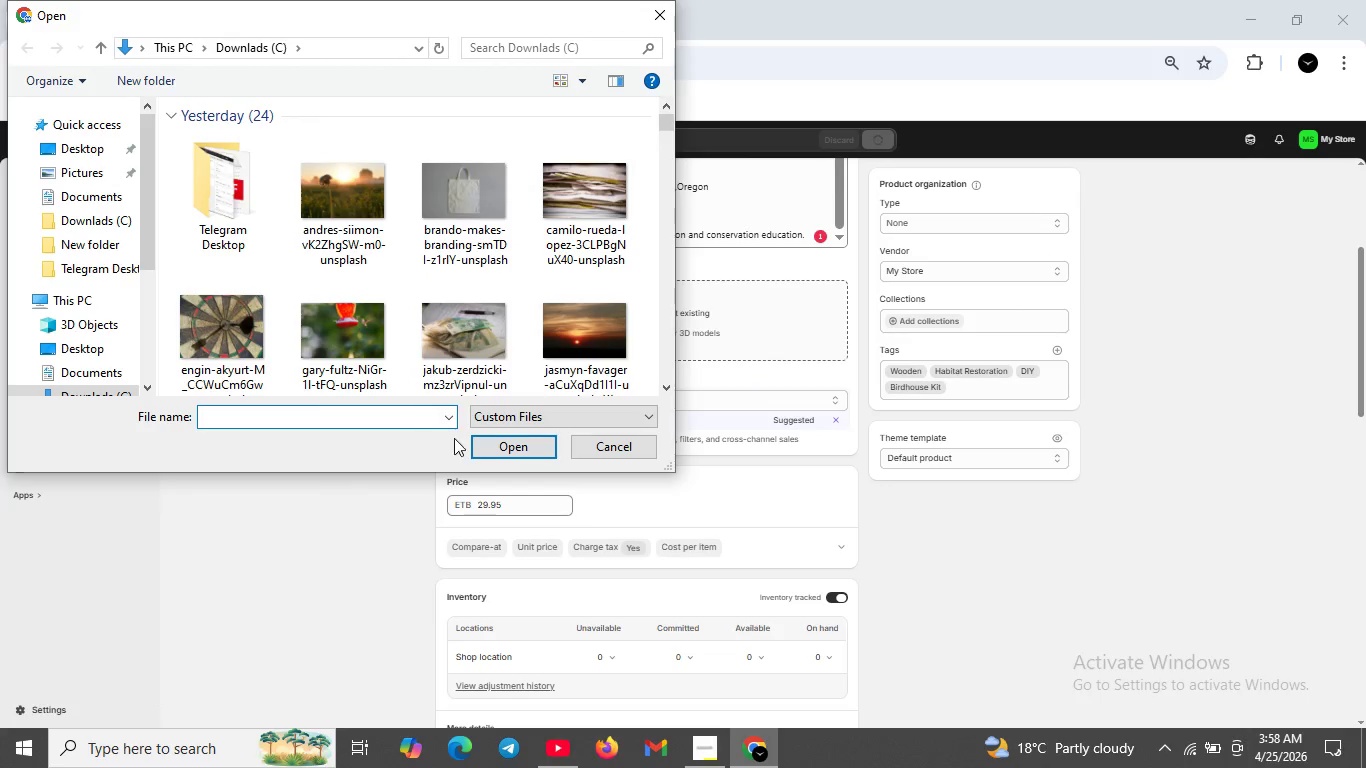 
wait(5.22)
 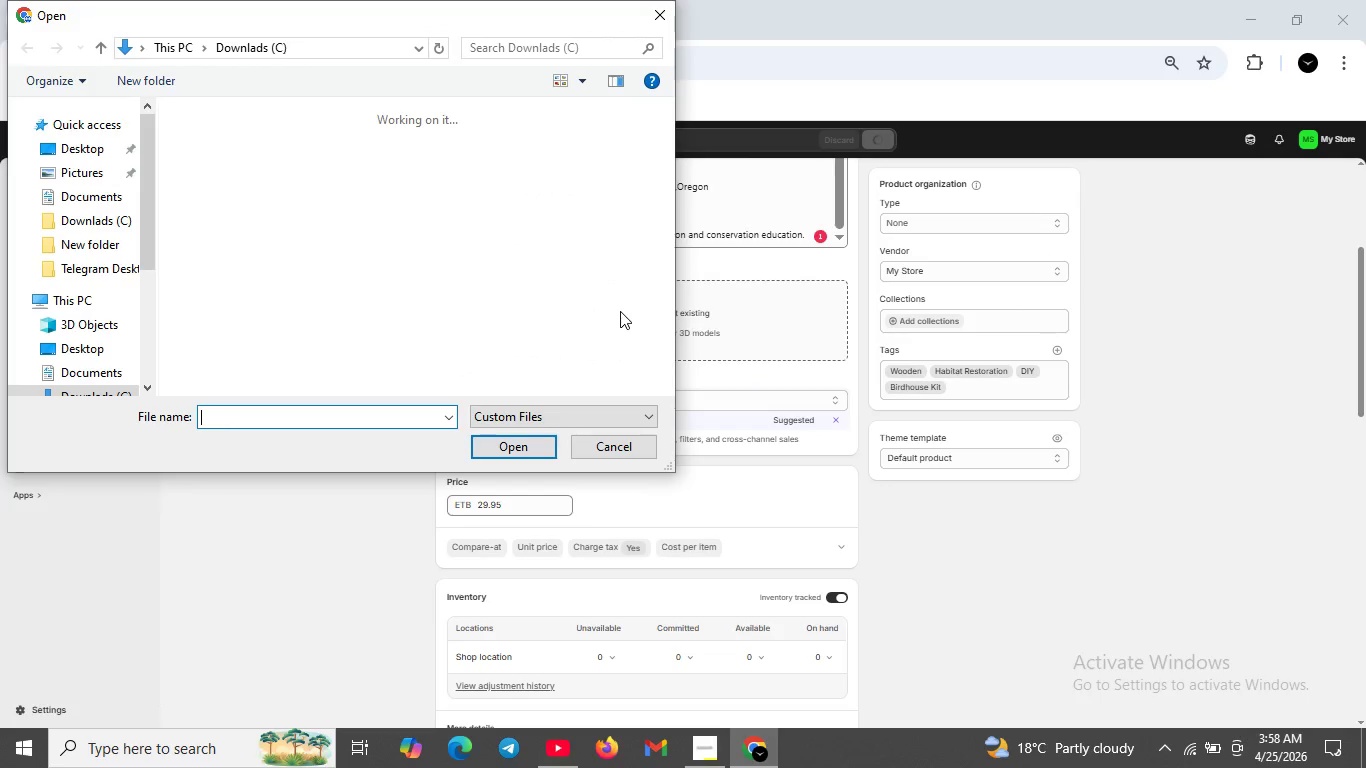 
left_click([592, 450])
 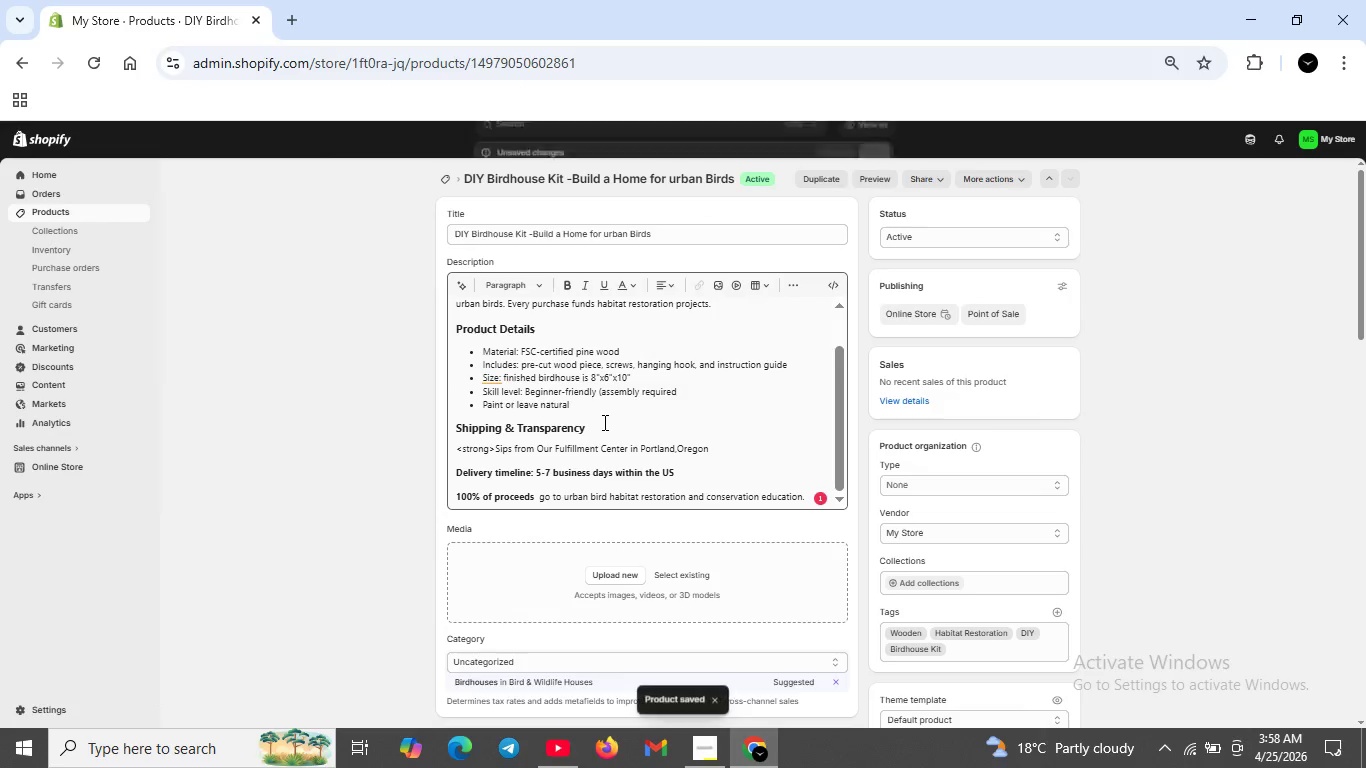 
scroll: coordinate [544, 388], scroll_direction: up, amount: 11.0
 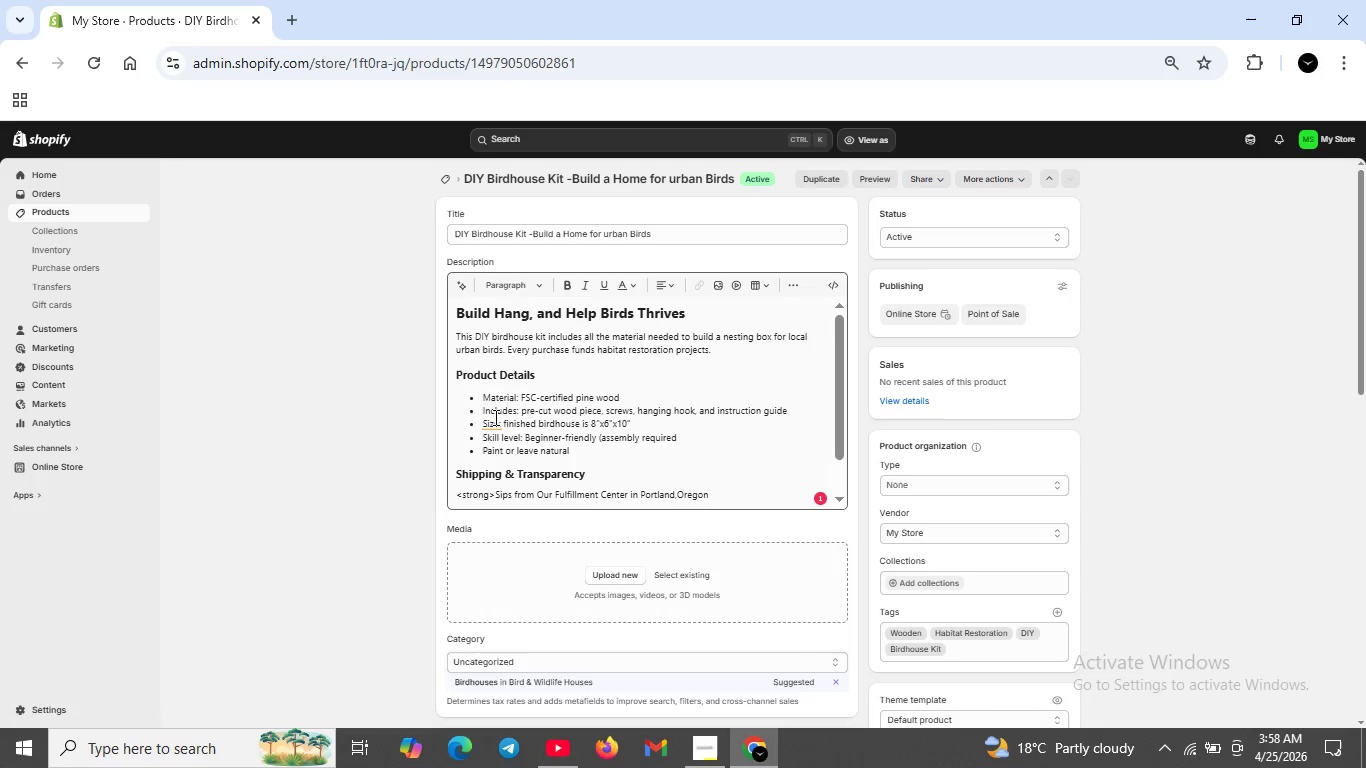 
left_click([490, 419])
 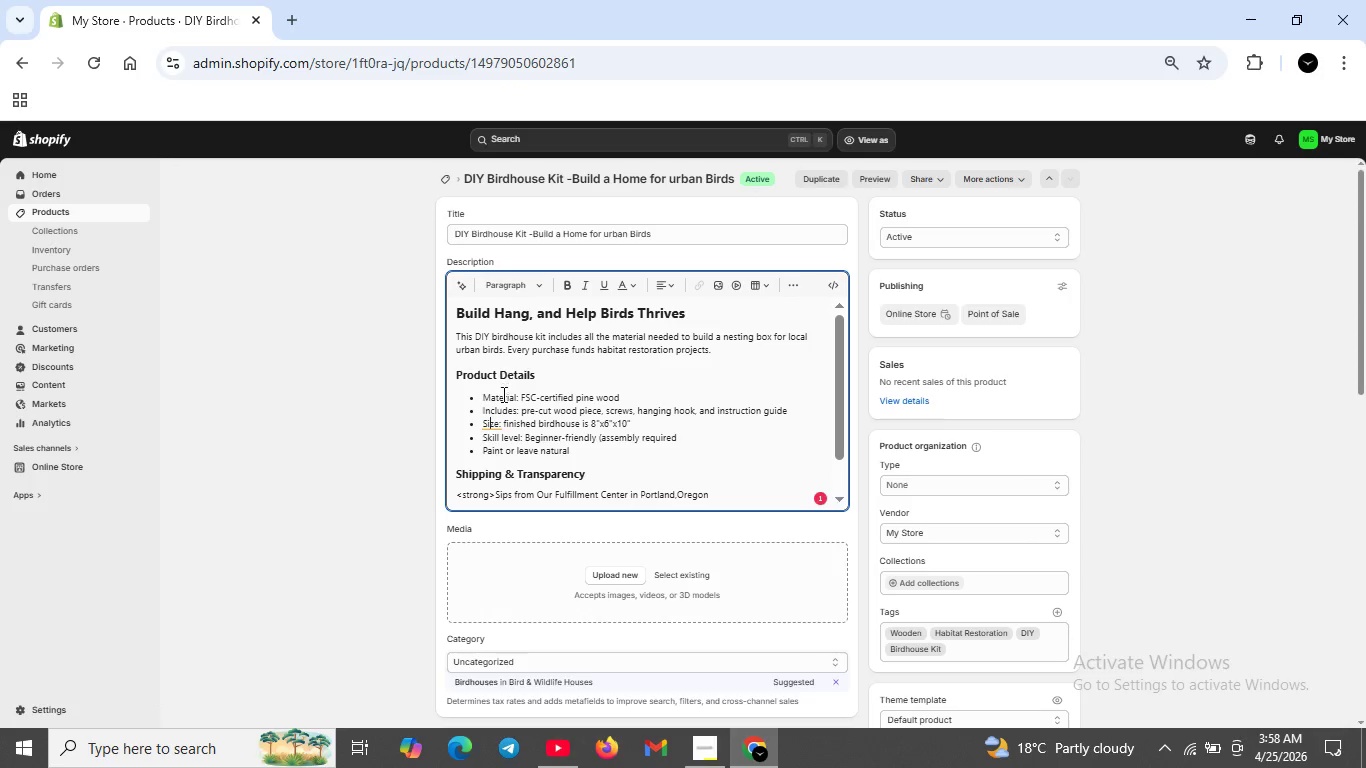 
left_click([503, 375])
 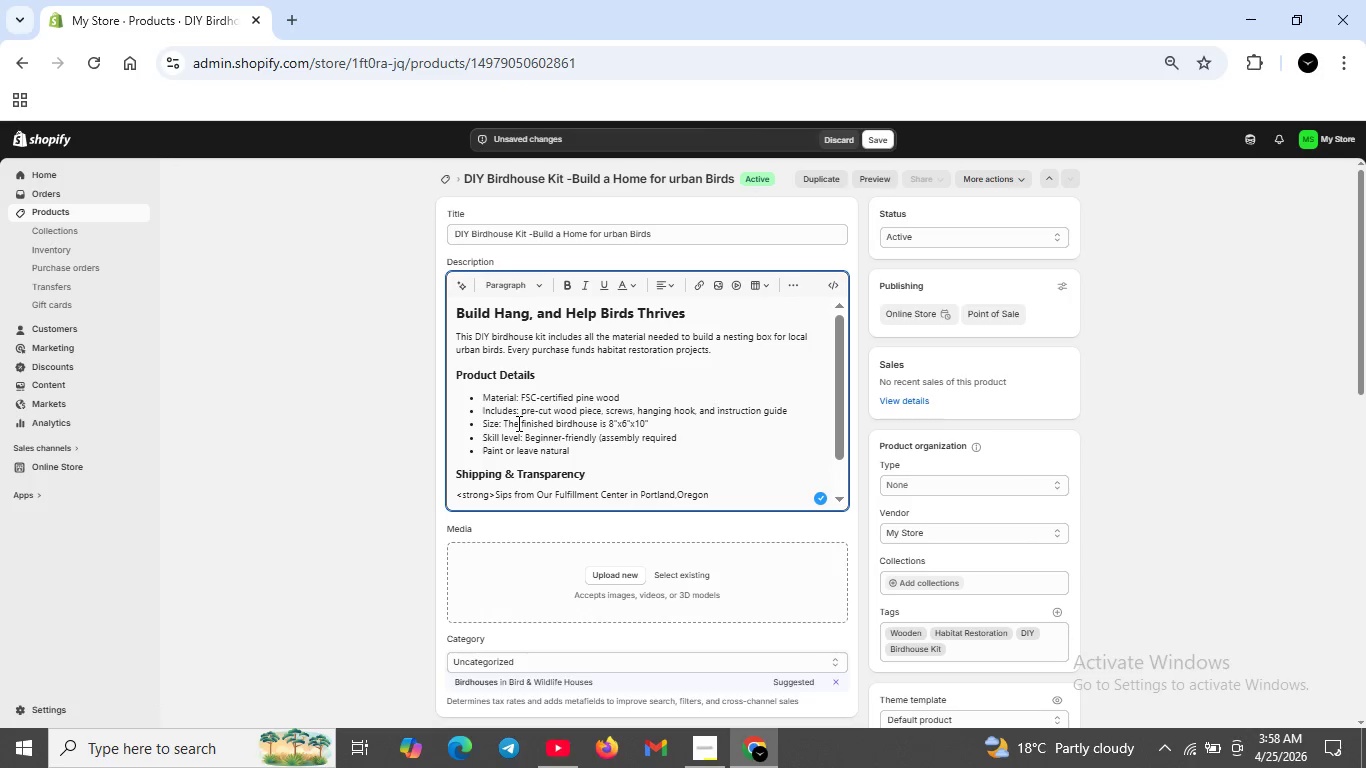 
key(Backspace)
 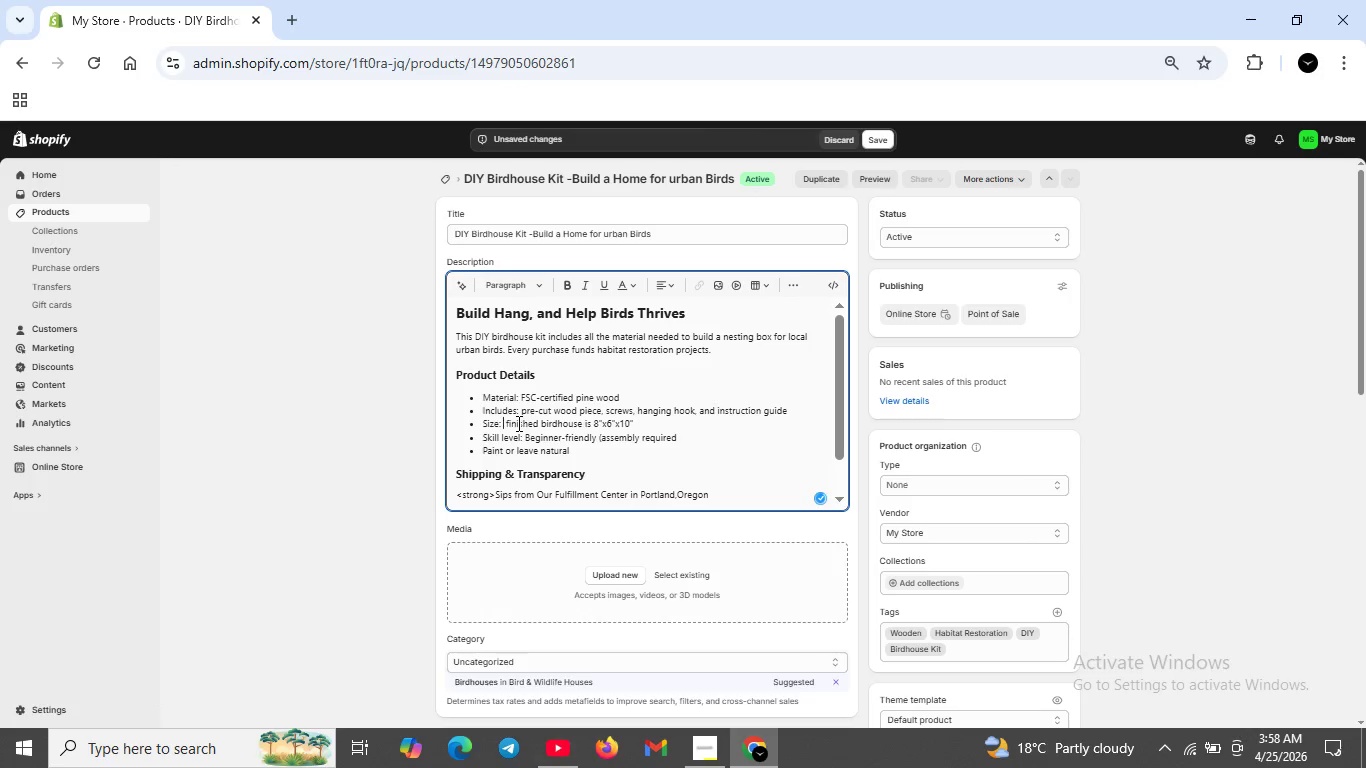 
key(Backspace)
 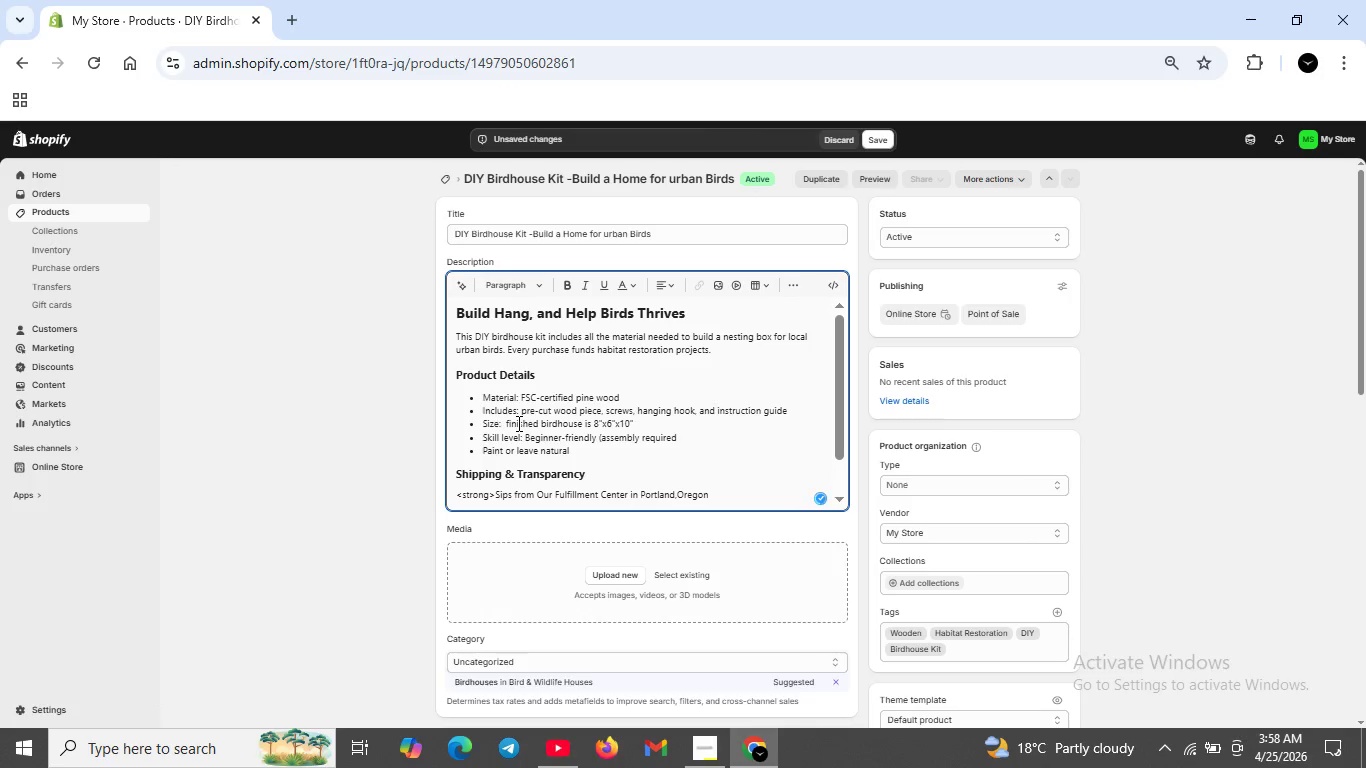 
key(Backspace)
 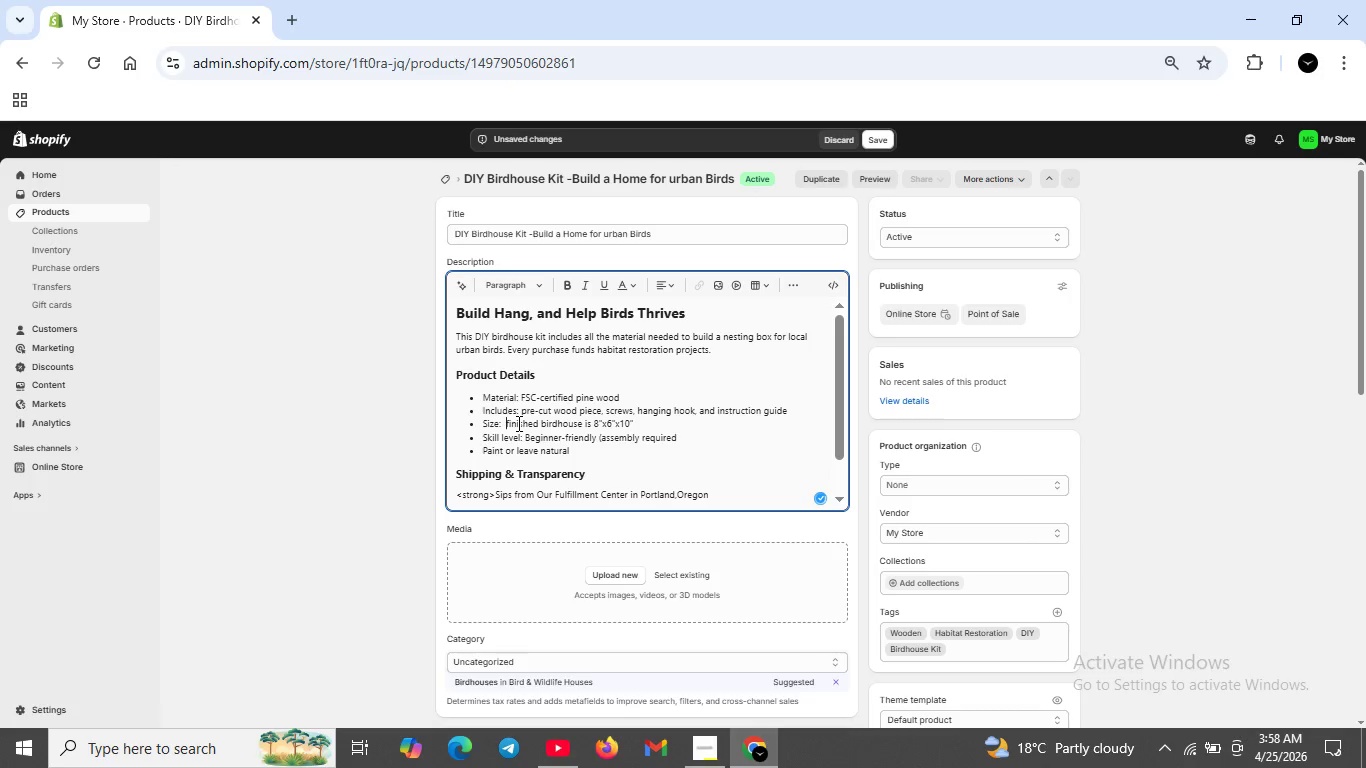 
key(ArrowRight)
 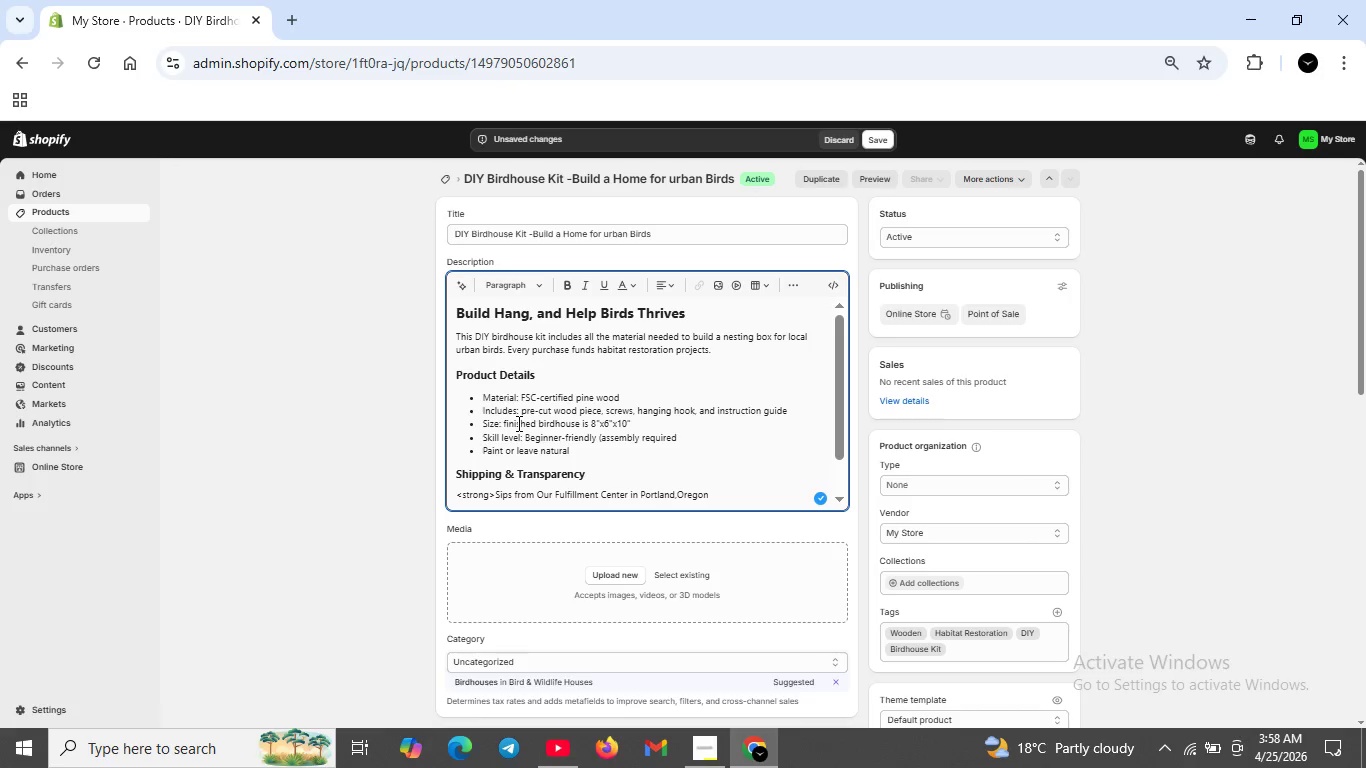 
key(Backspace)
 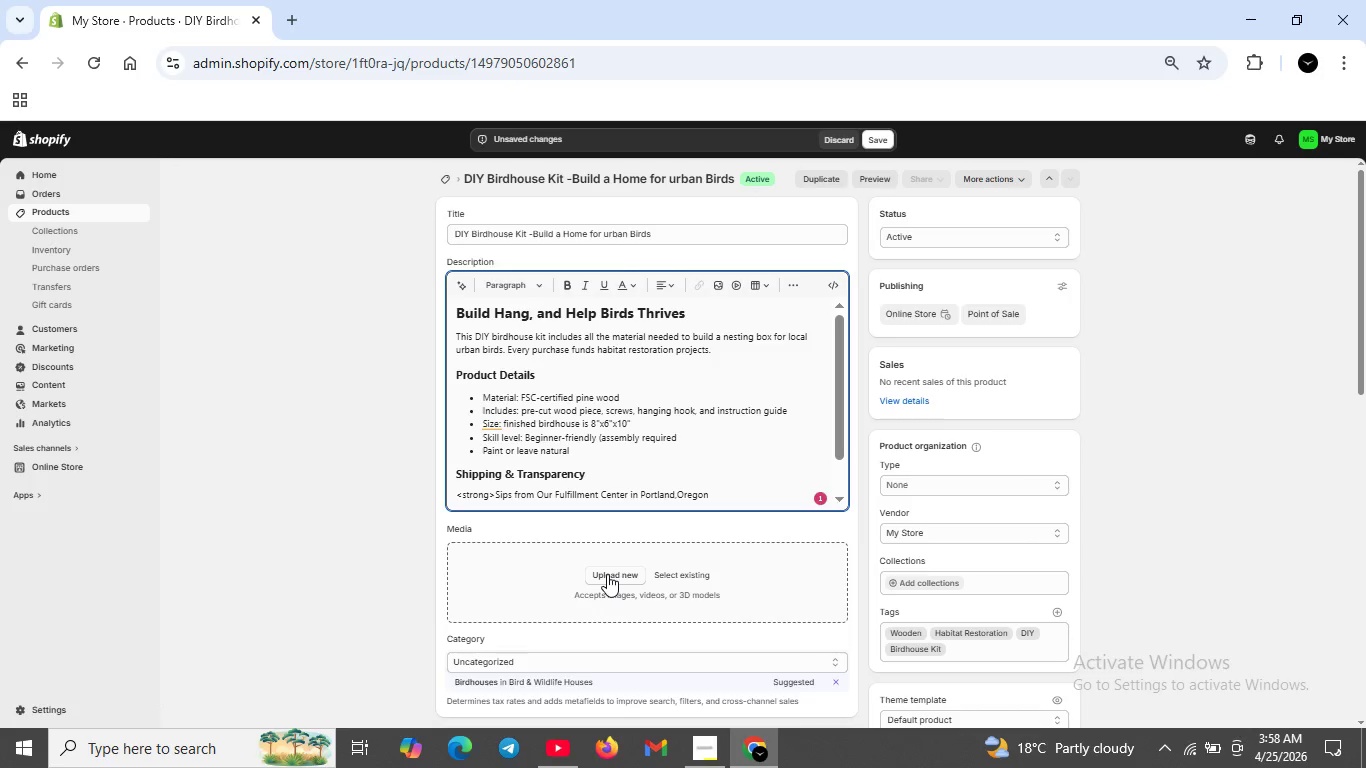 
left_click([607, 574])
 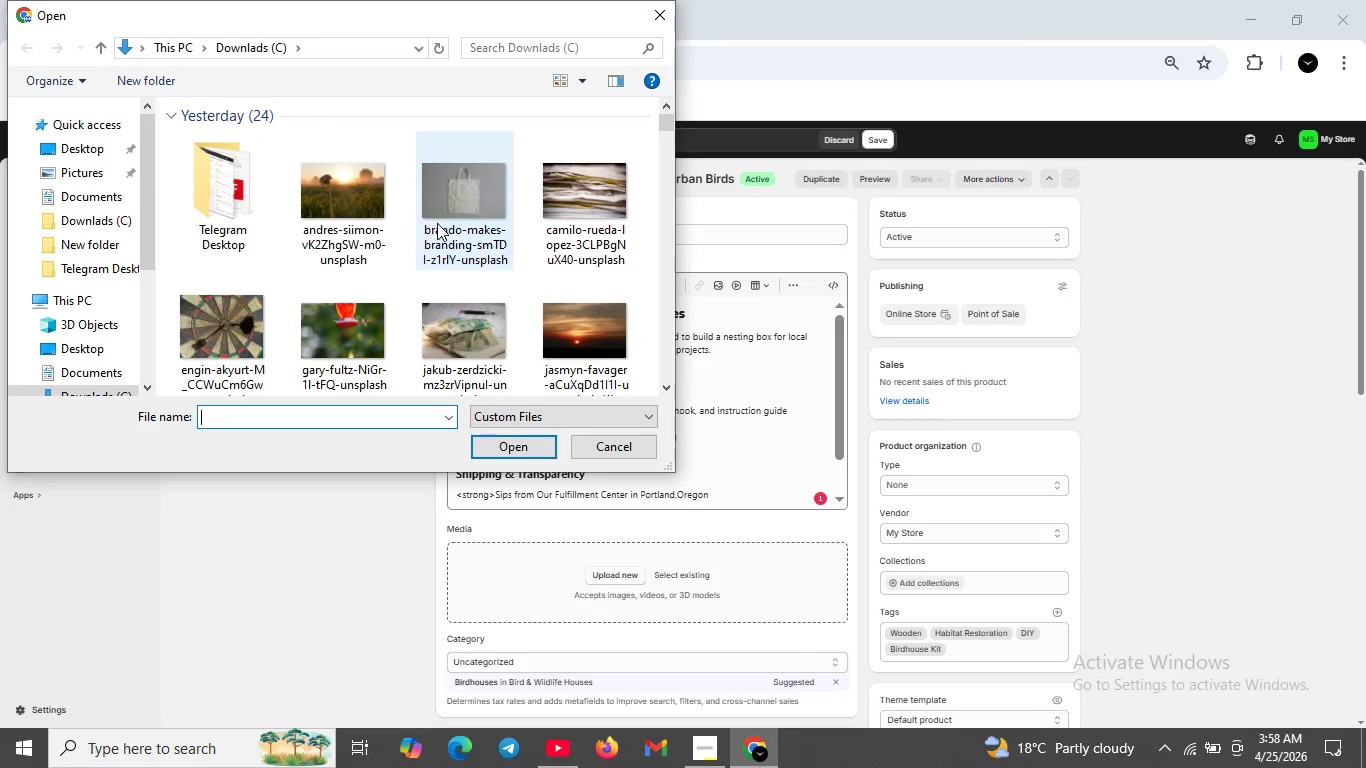 
scroll: coordinate [446, 230], scroll_direction: none, amount: 0.0
 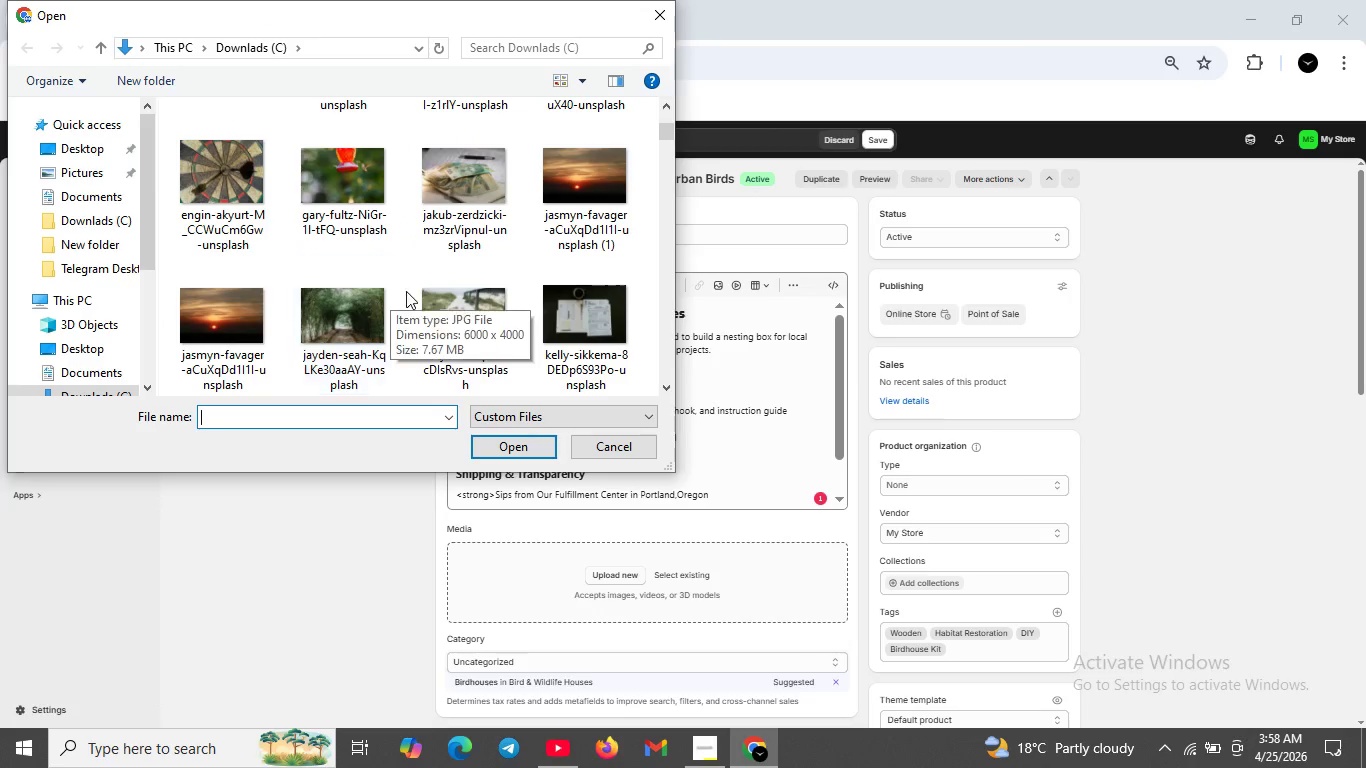 
scroll: coordinate [515, 314], scroll_direction: down, amount: 4.0
 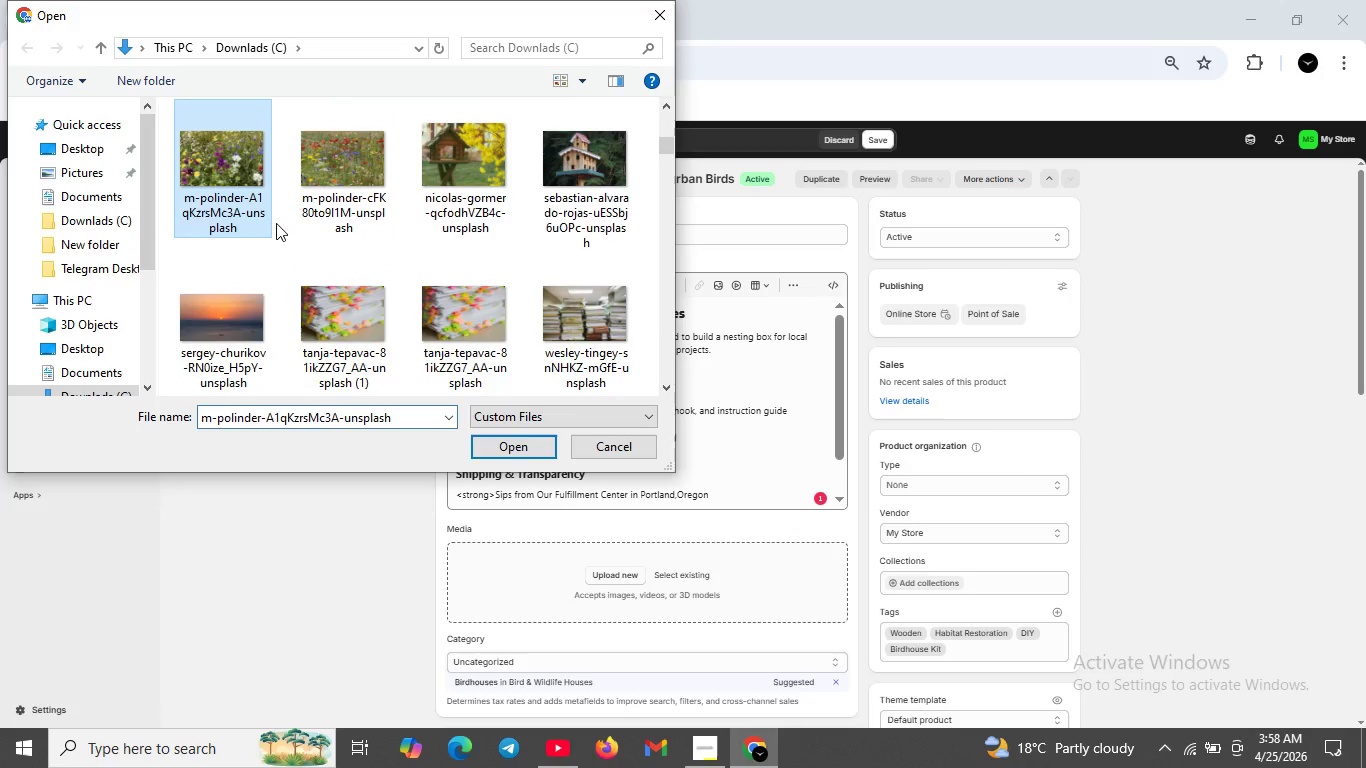 
left_click([240, 174])
 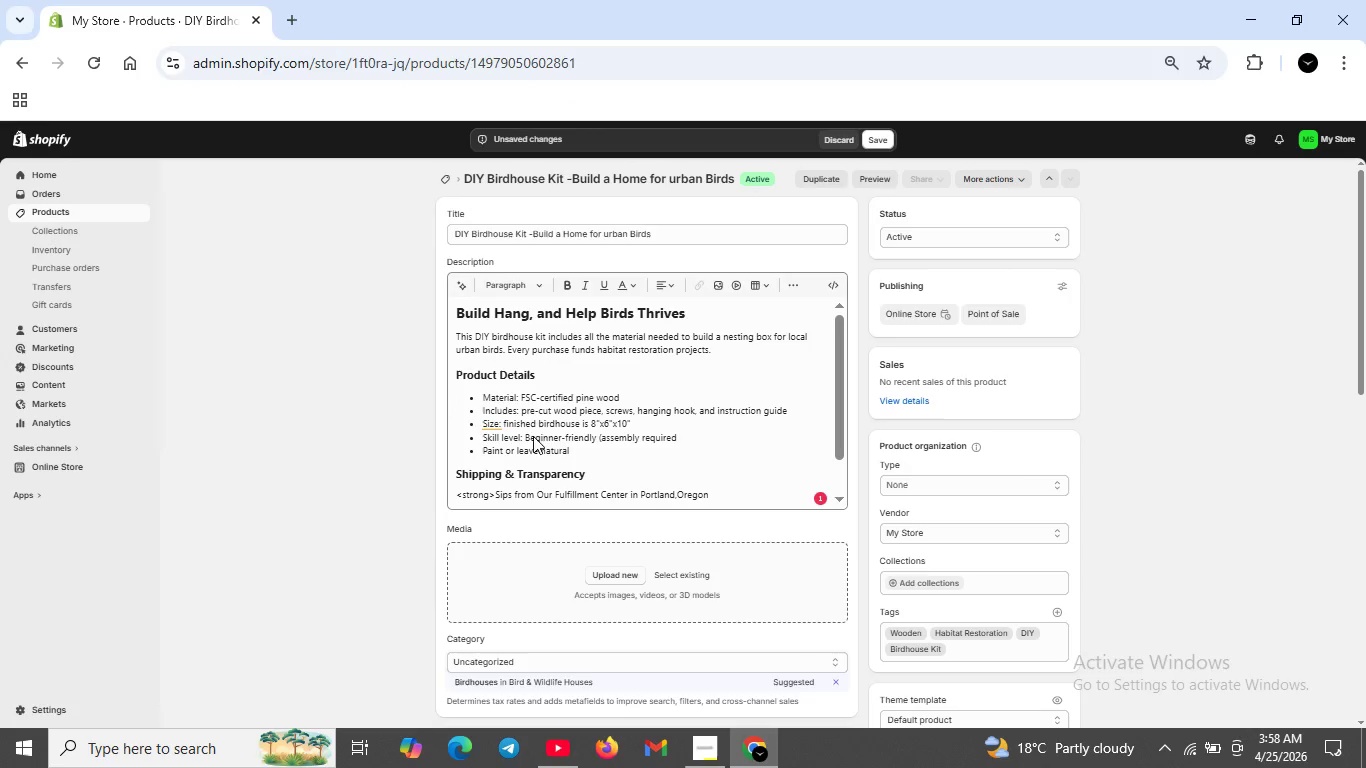 
left_click([534, 436])
 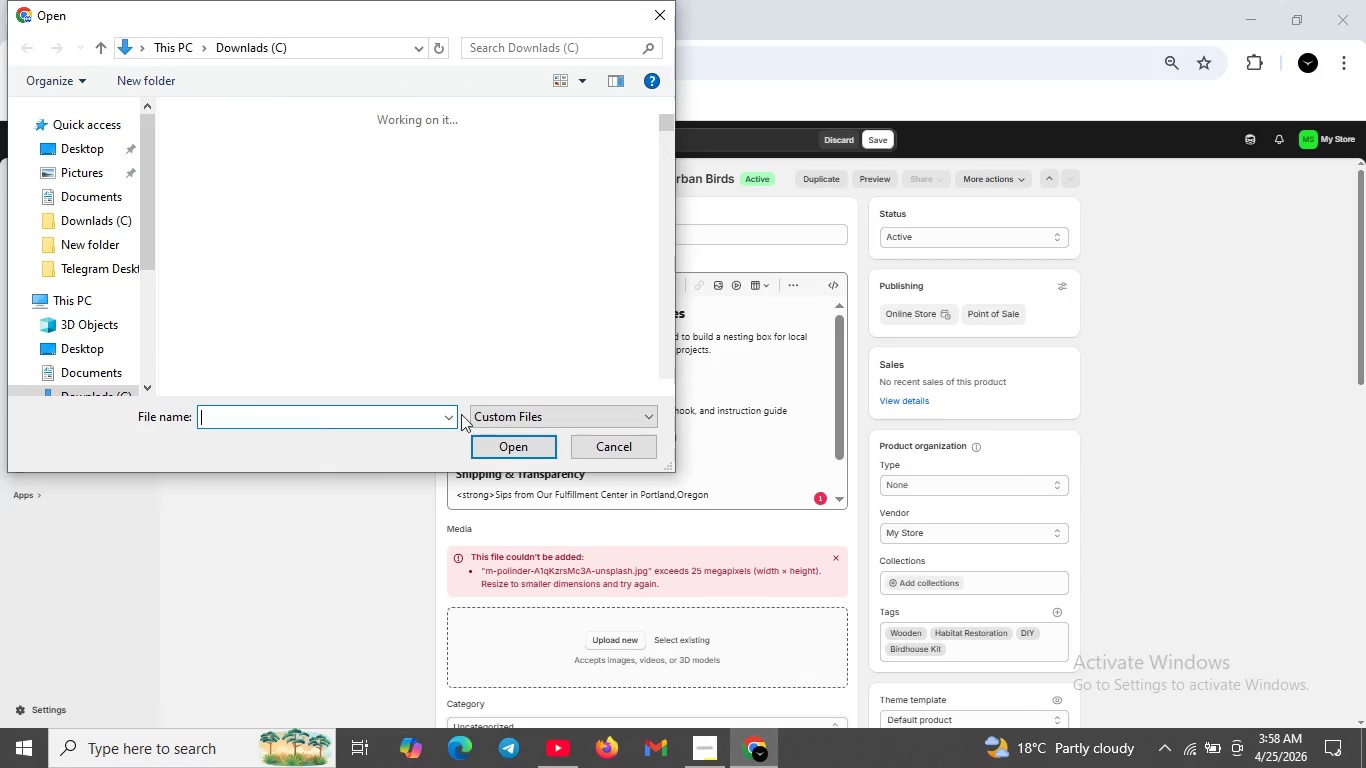 
wait(6.11)
 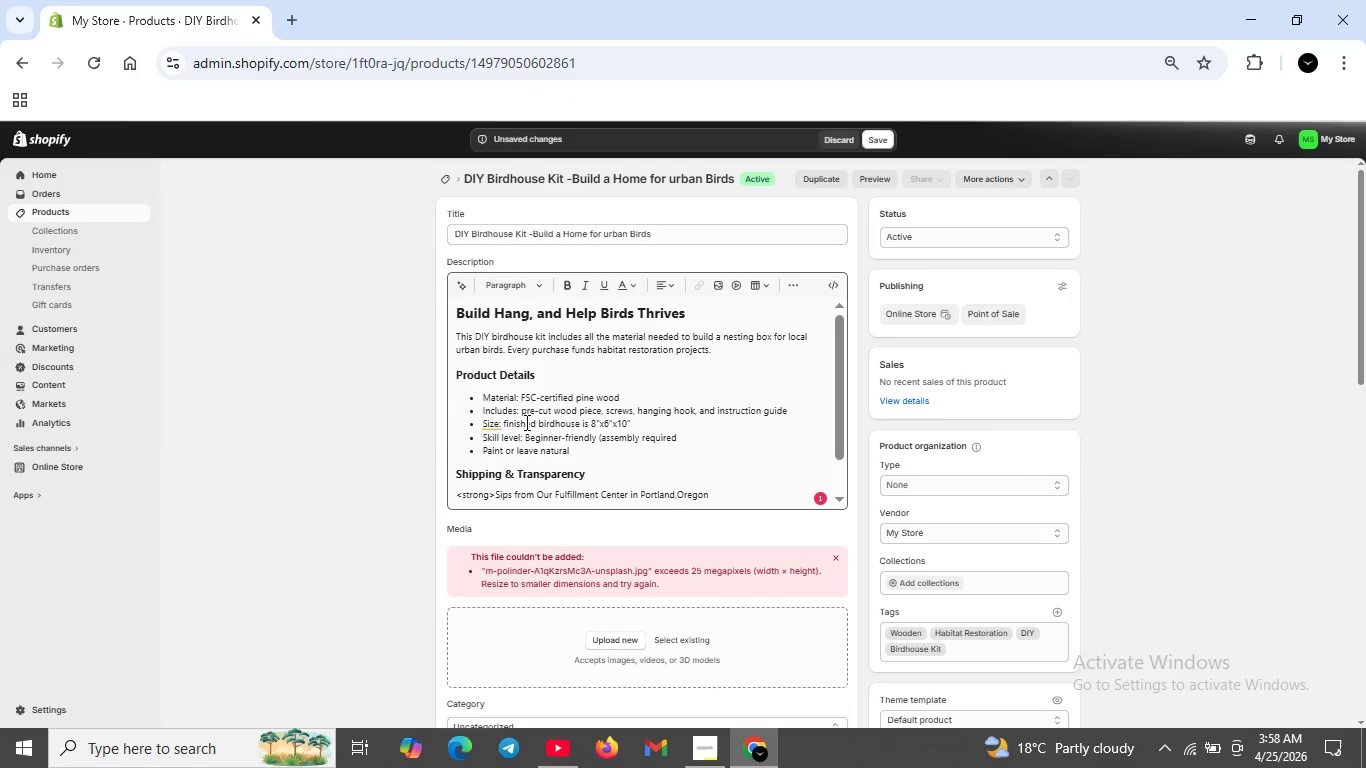 
scroll: coordinate [261, 316], scroll_direction: down, amount: 5.0
 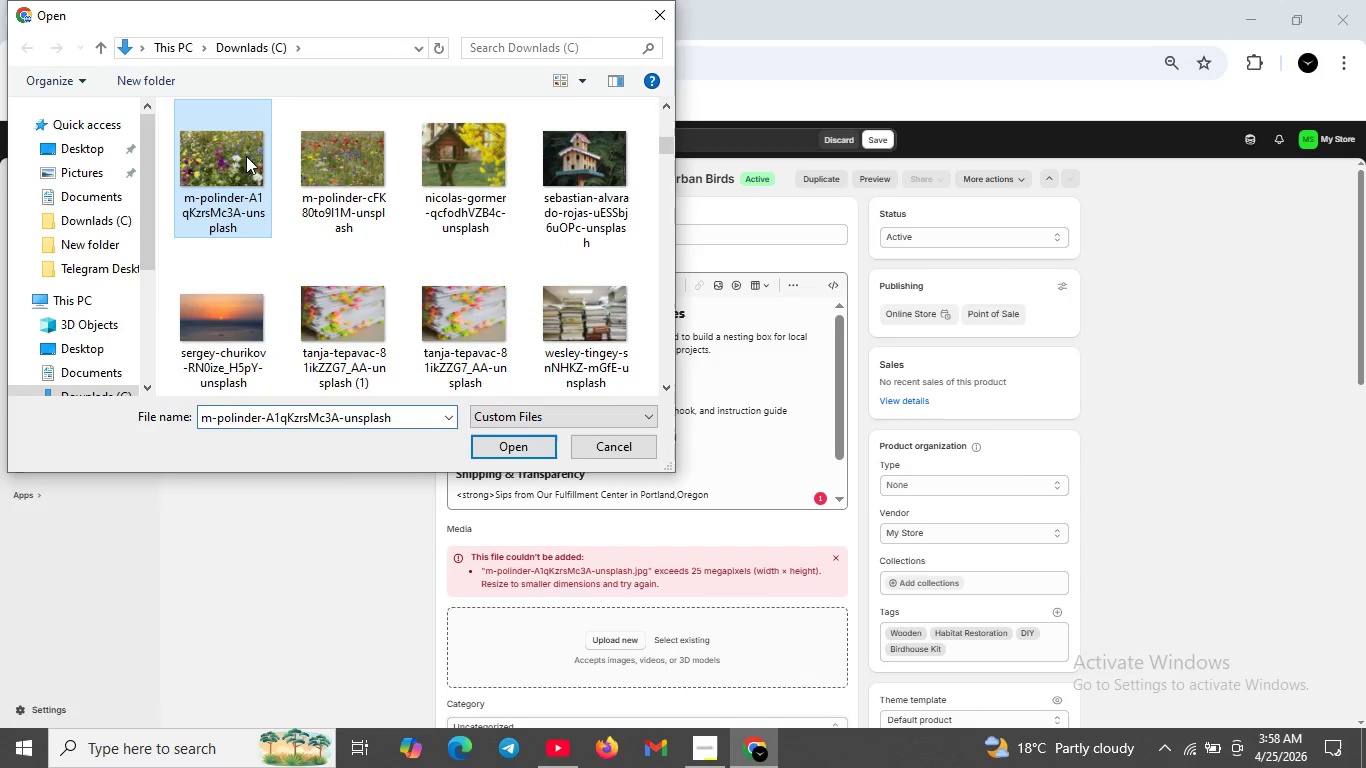 
left_click([245, 158])
 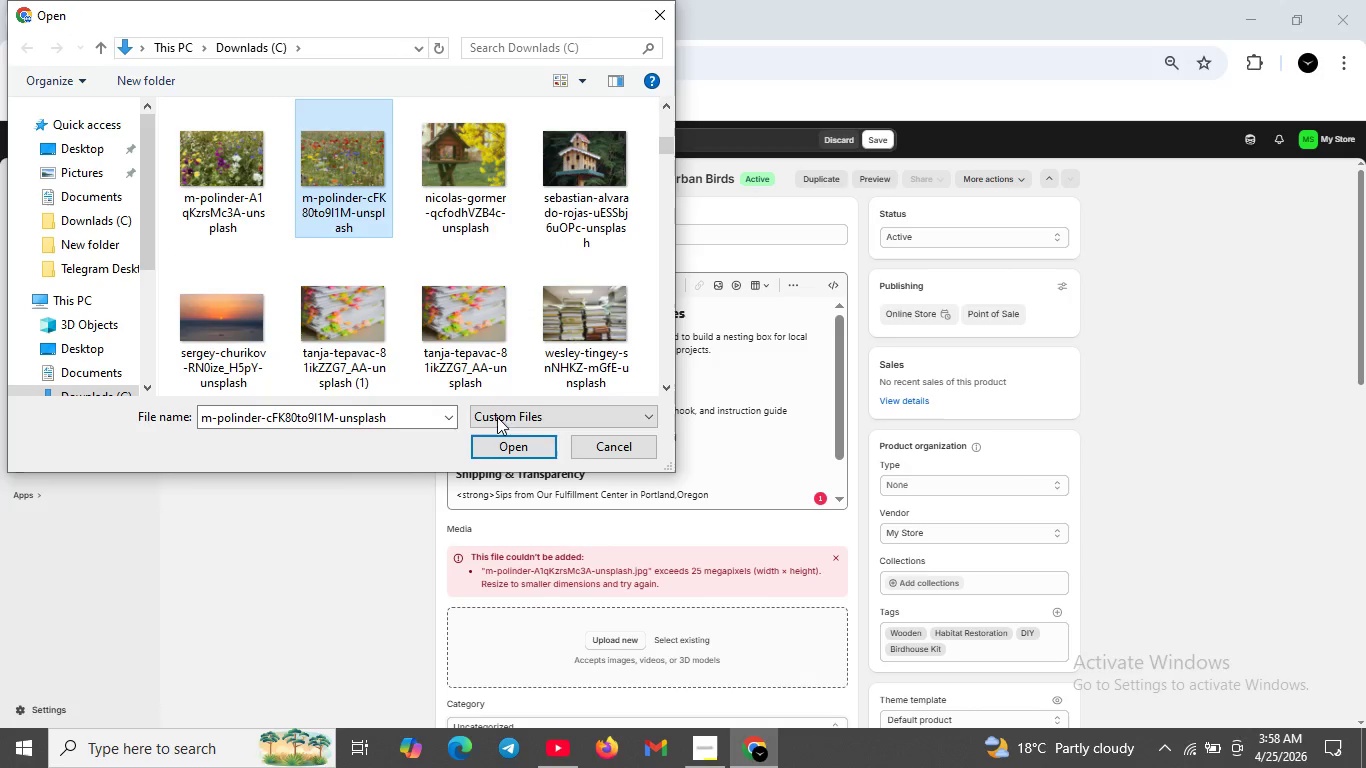 
left_click([323, 159])
 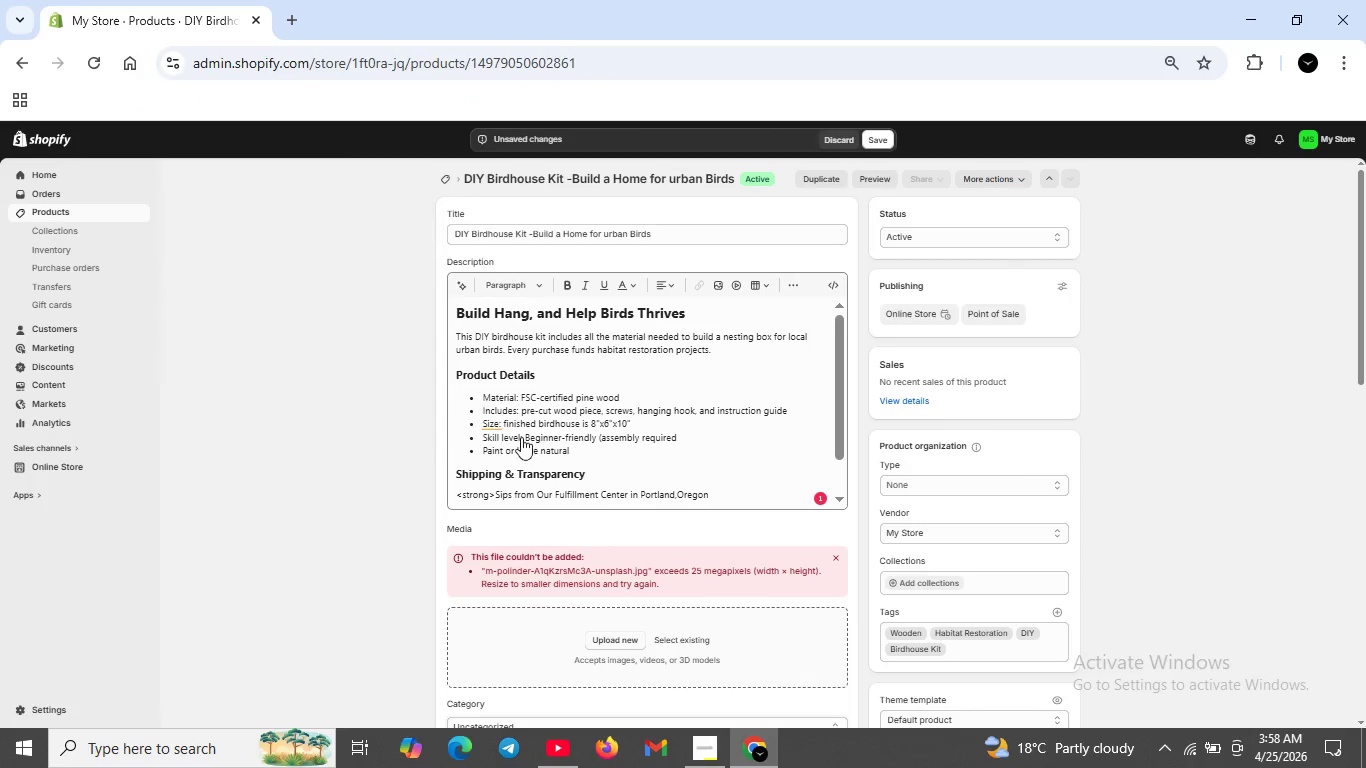 
left_click([520, 437])
 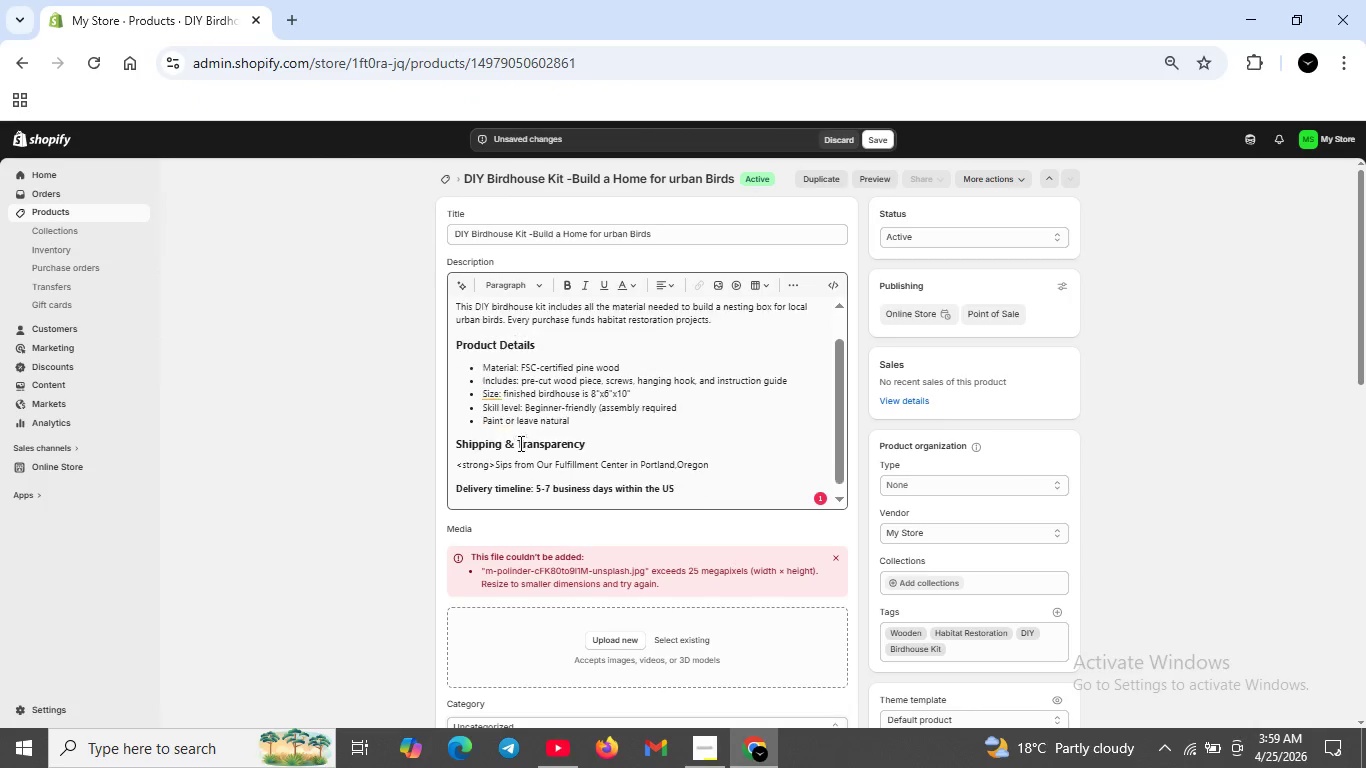 
scroll: coordinate [519, 443], scroll_direction: down, amount: 1.0
 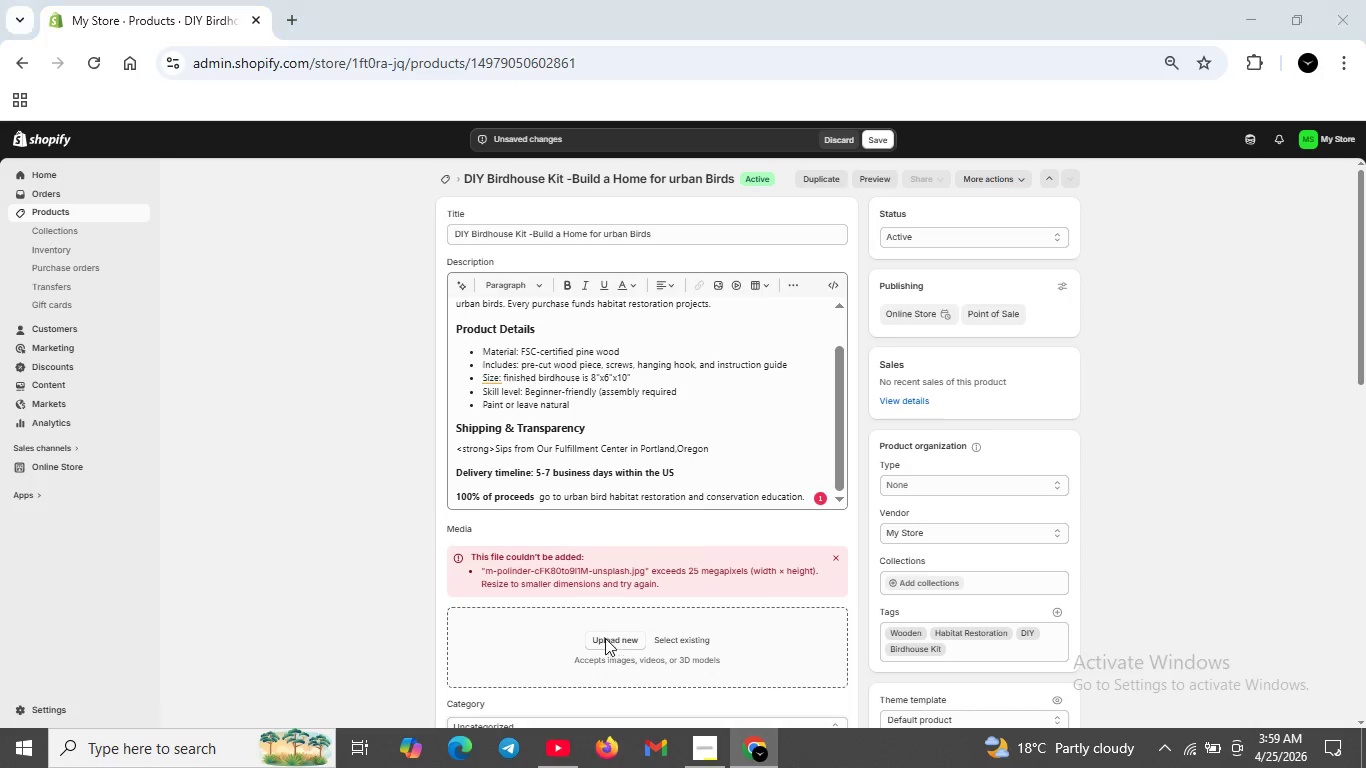 
left_click([605, 643])
 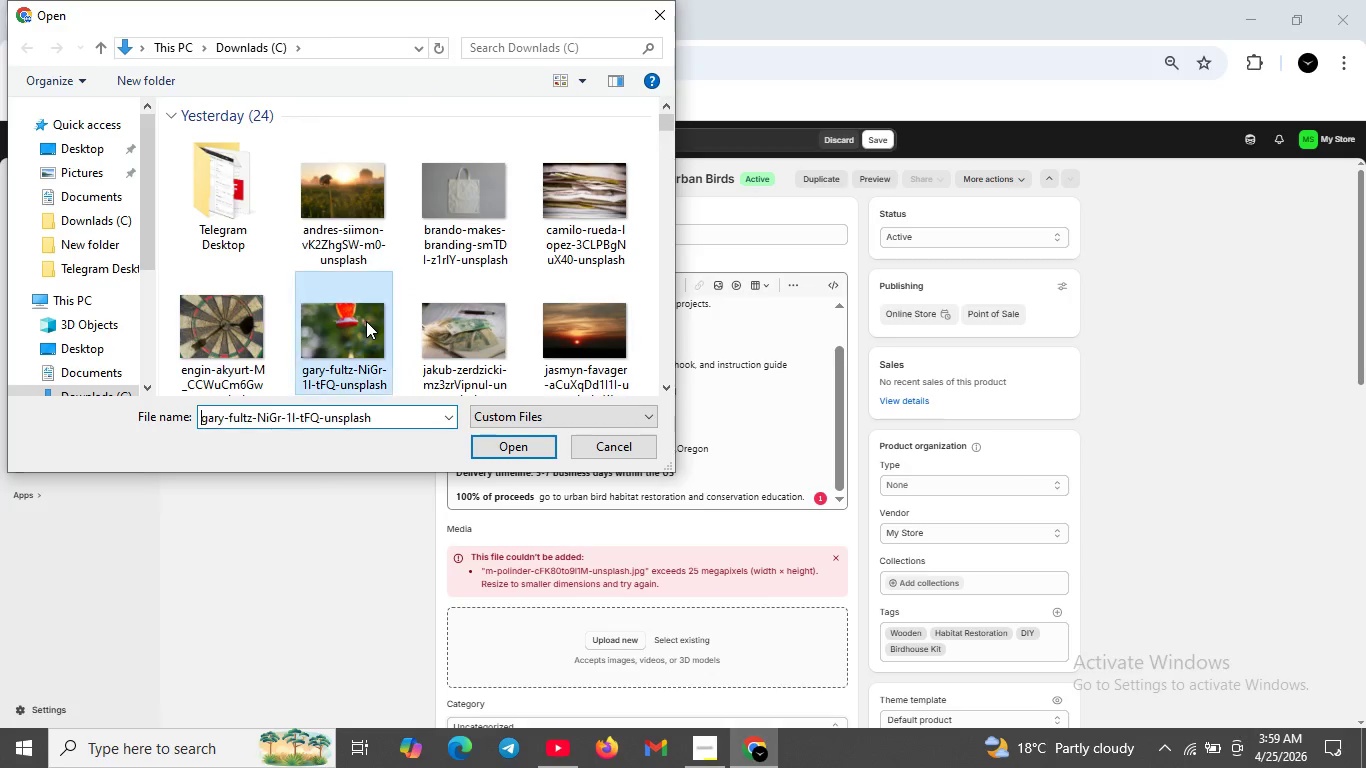 
left_click([366, 321])
 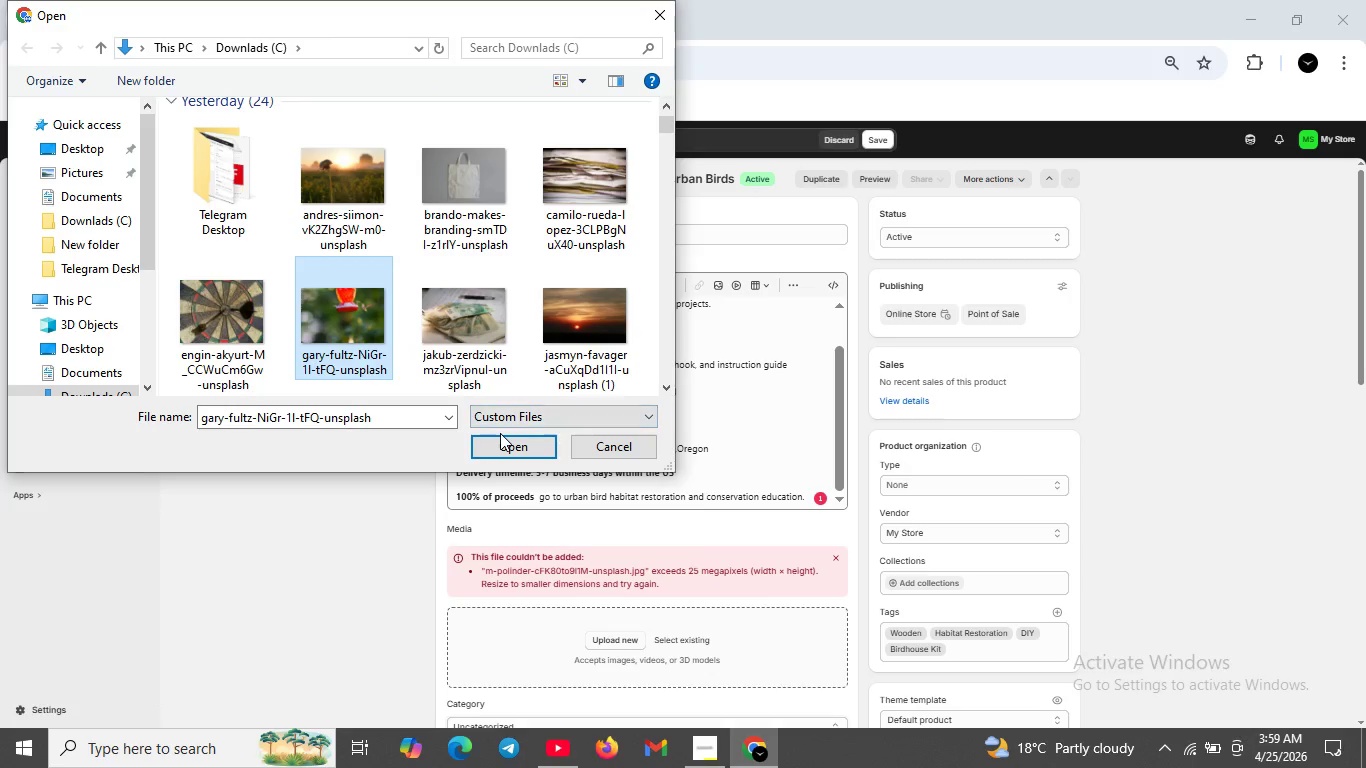 
left_click([500, 433])
 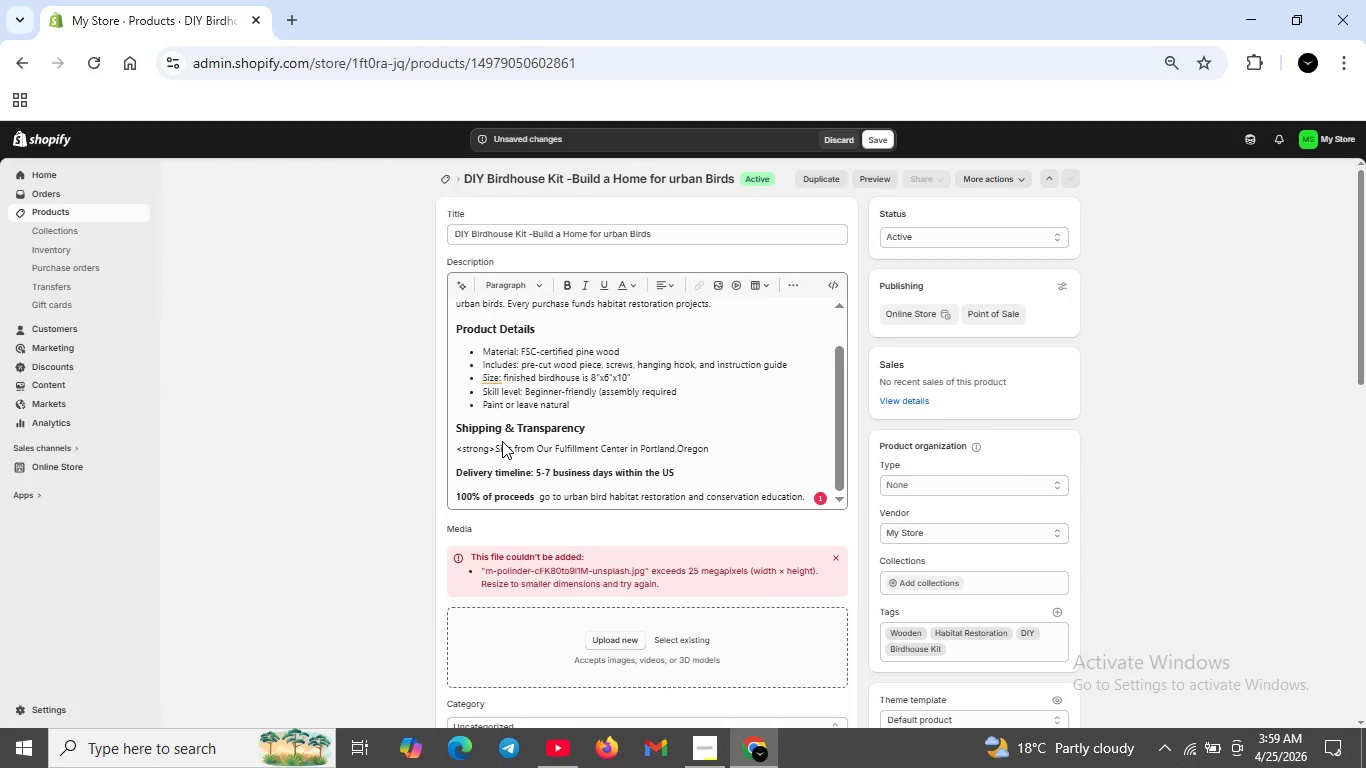 
left_click([501, 441])
 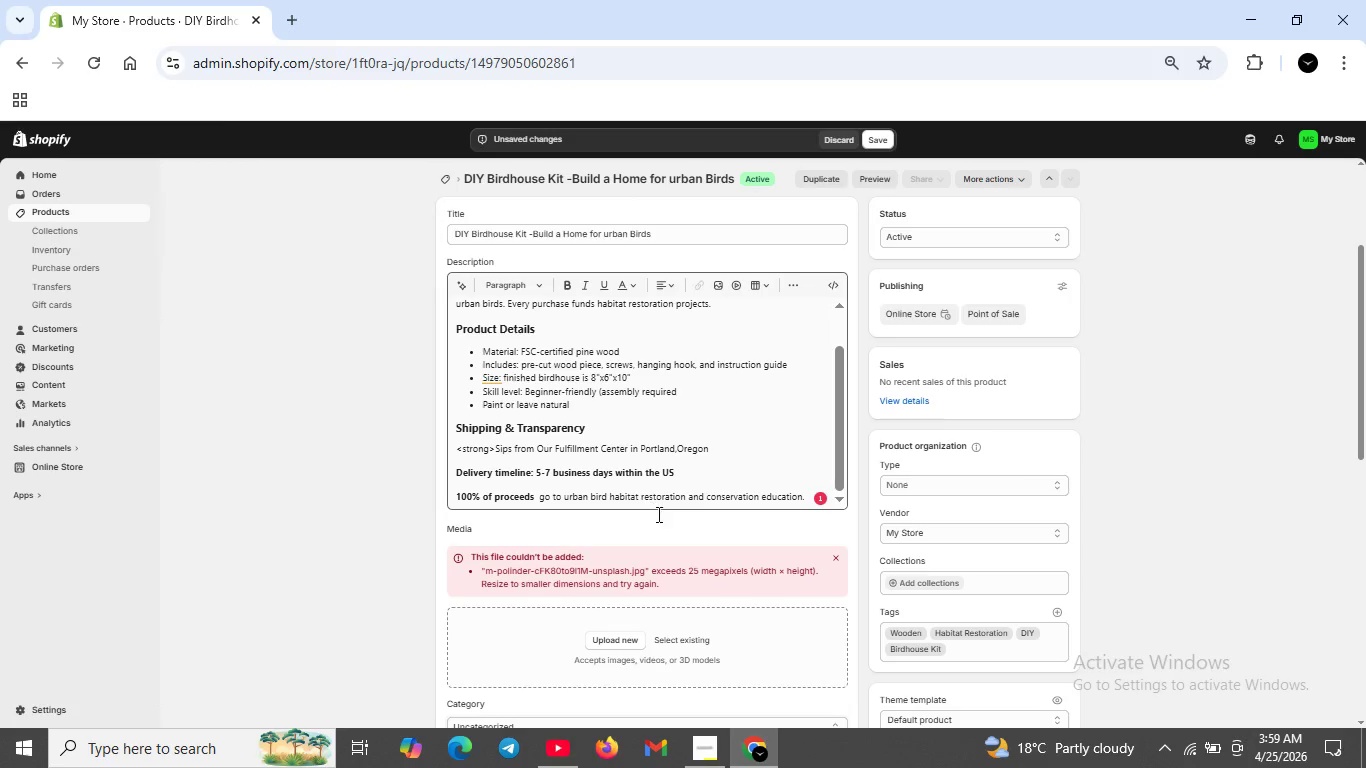 
scroll: coordinate [592, 492], scroll_direction: down, amount: 2.0
 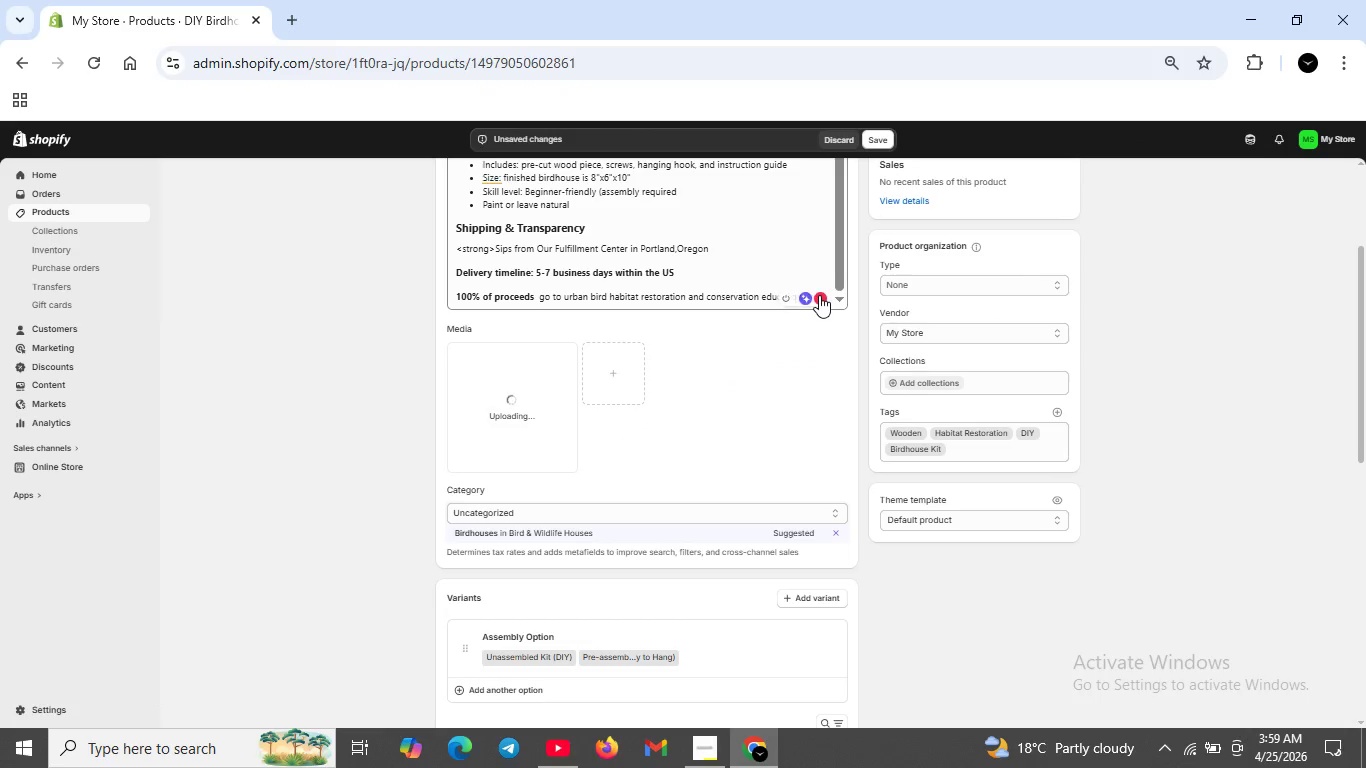 
left_click([819, 295])
 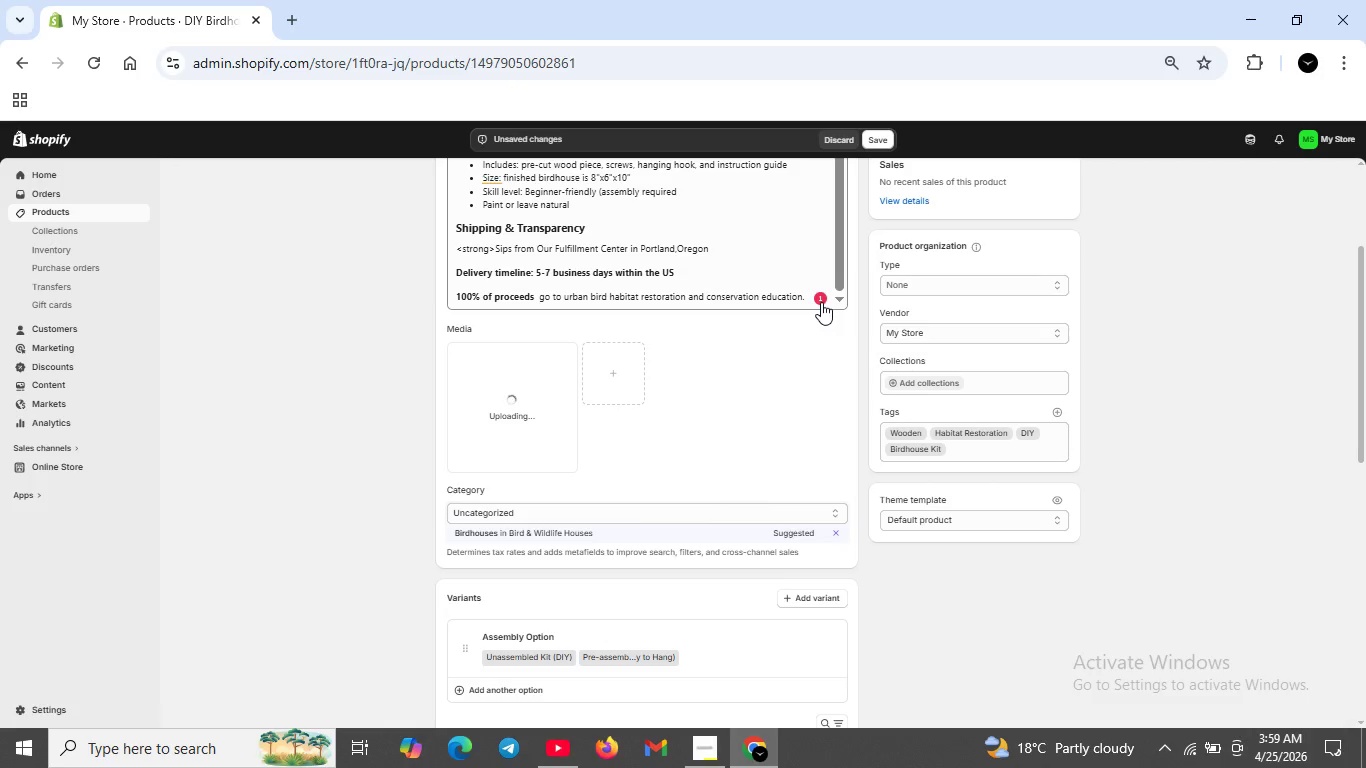 
left_click([821, 302])
 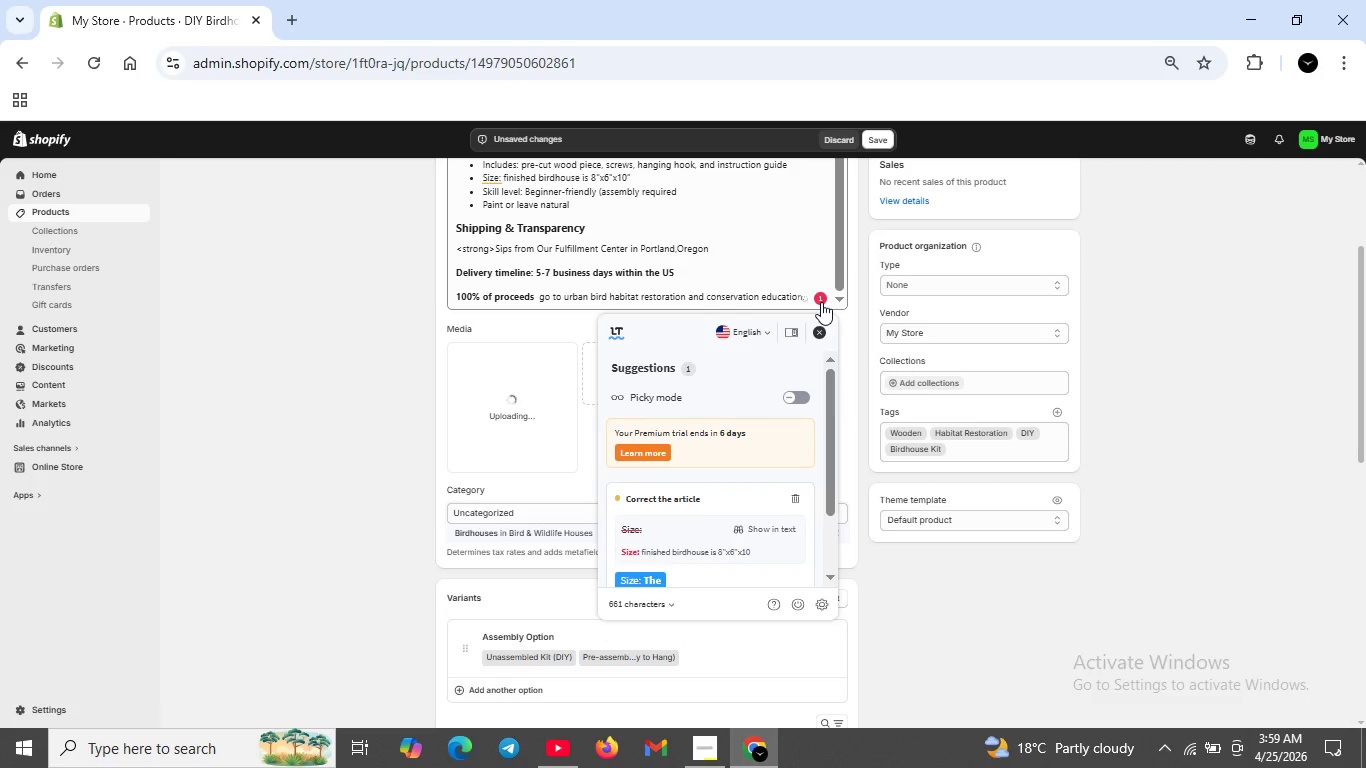 
left_click([821, 302])
 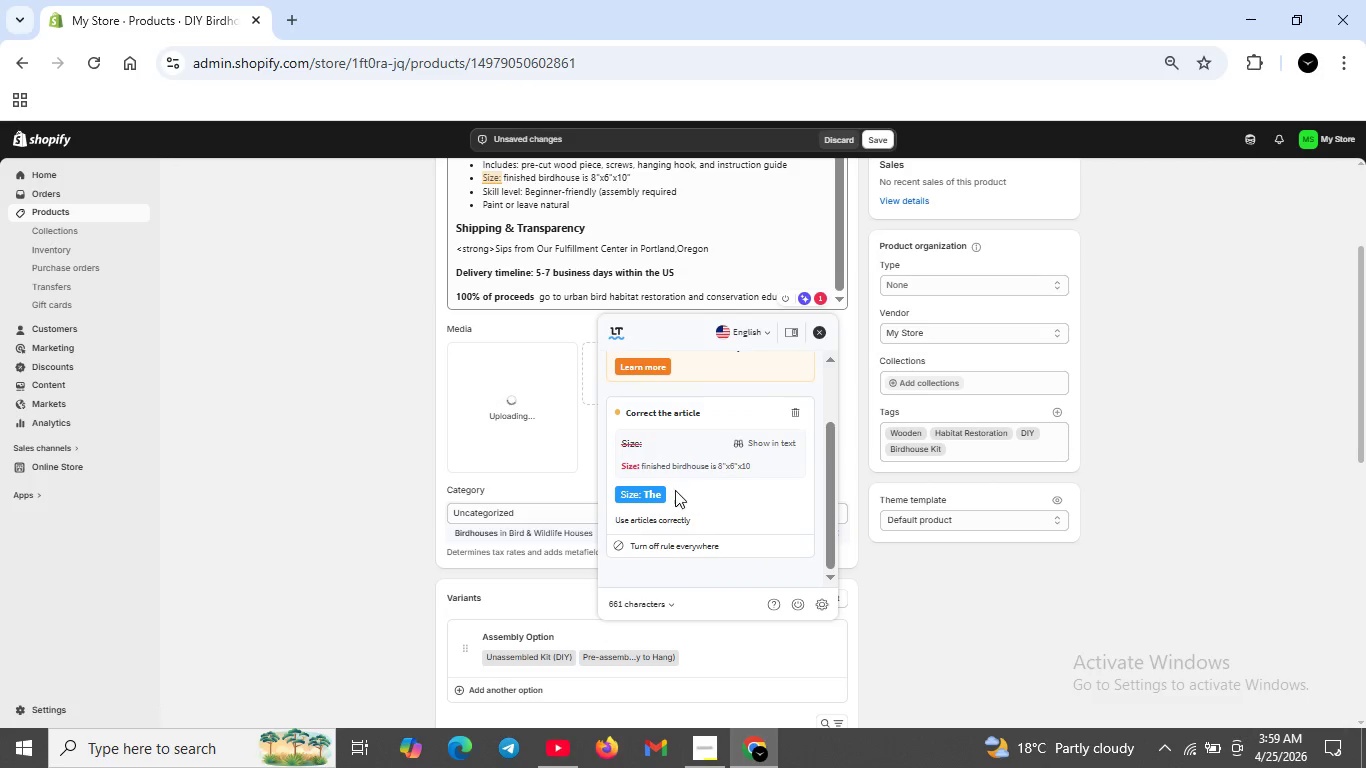 
scroll: coordinate [713, 485], scroll_direction: down, amount: 2.0
 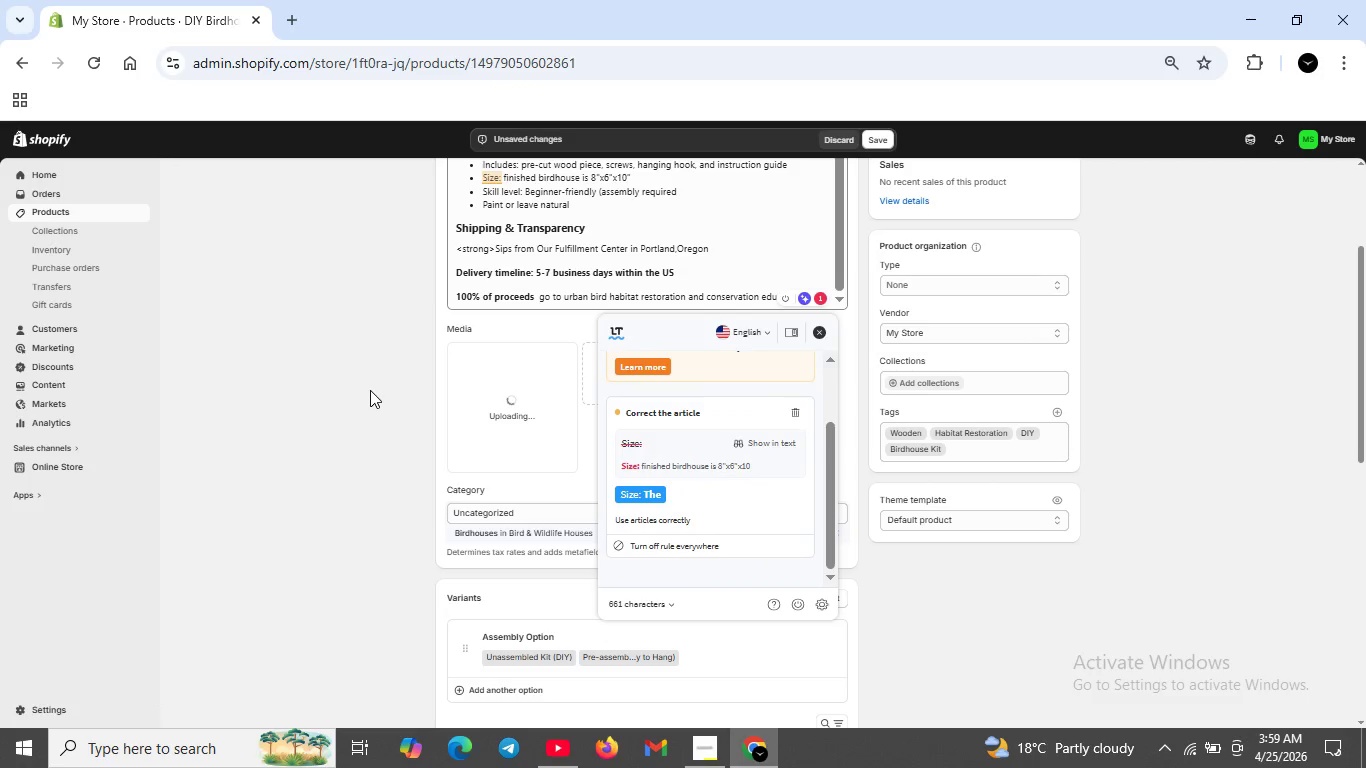 
left_click([370, 390])
 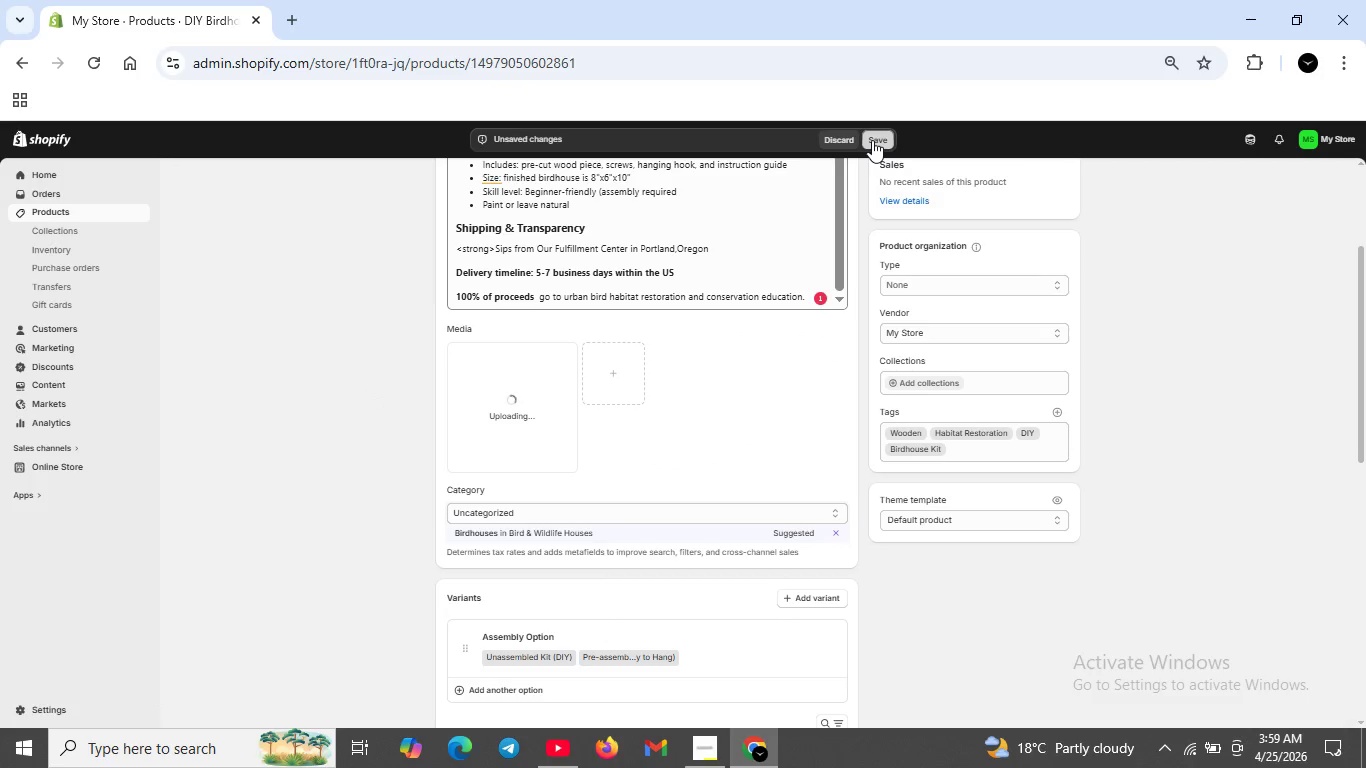 
left_click([872, 140])
 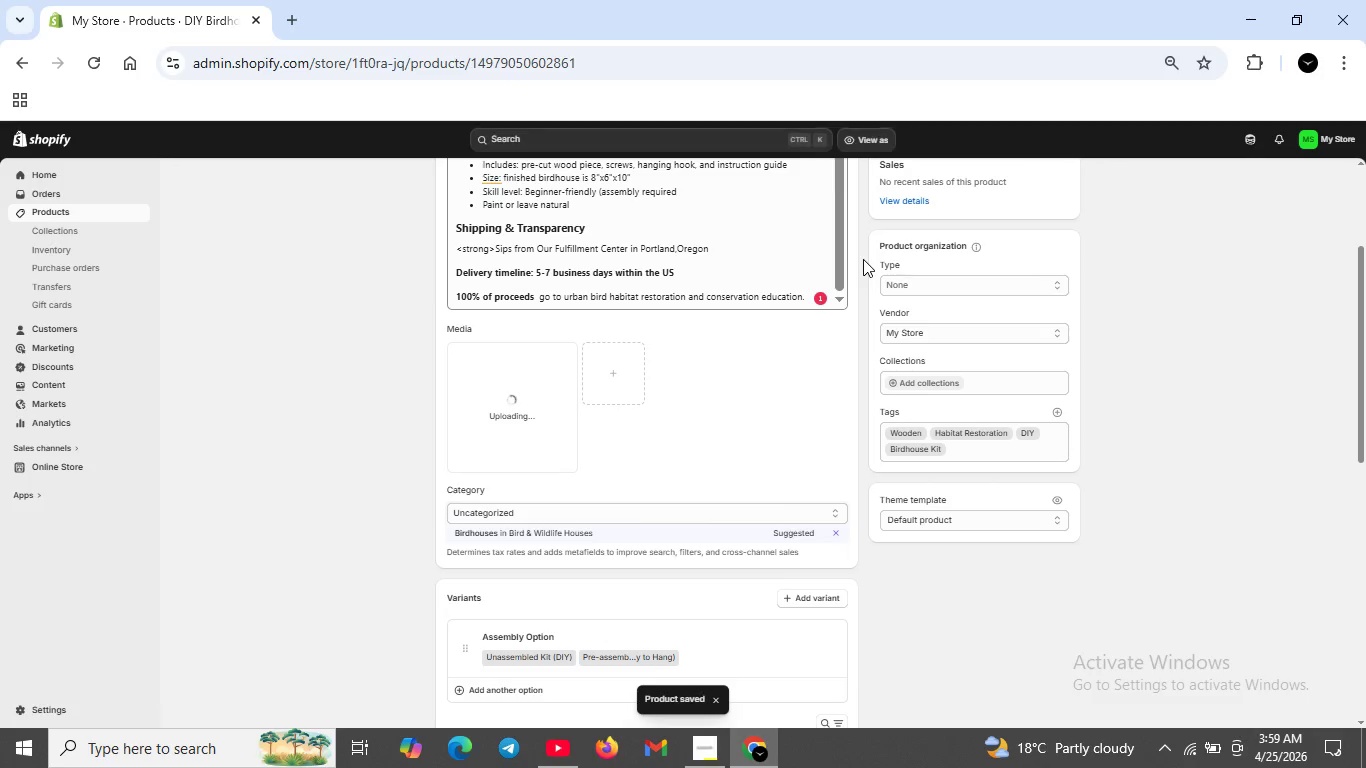 
wait(7.89)
 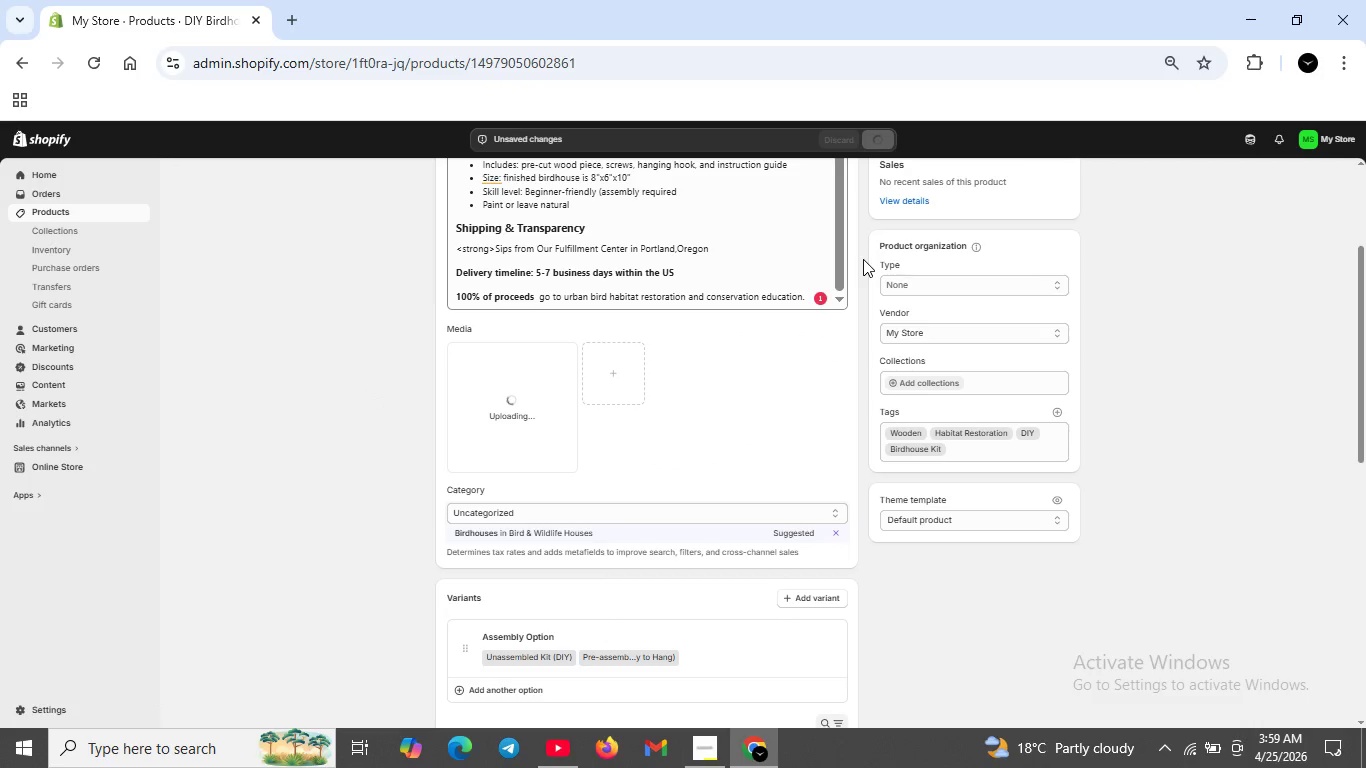 
left_click([711, 750])